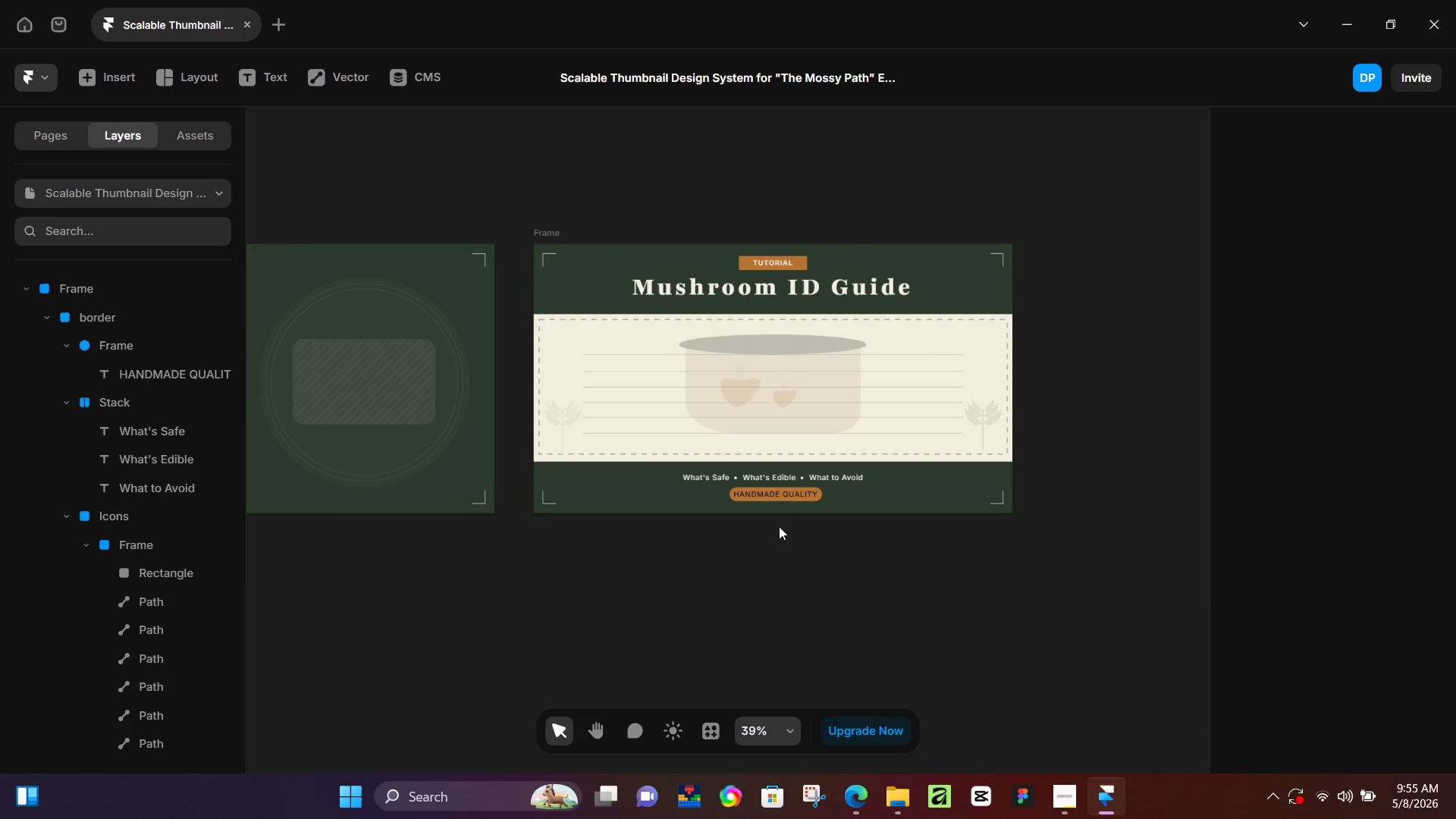 
left_click_drag(start_coordinate=[1085, 513], to_coordinate=[771, 533])
 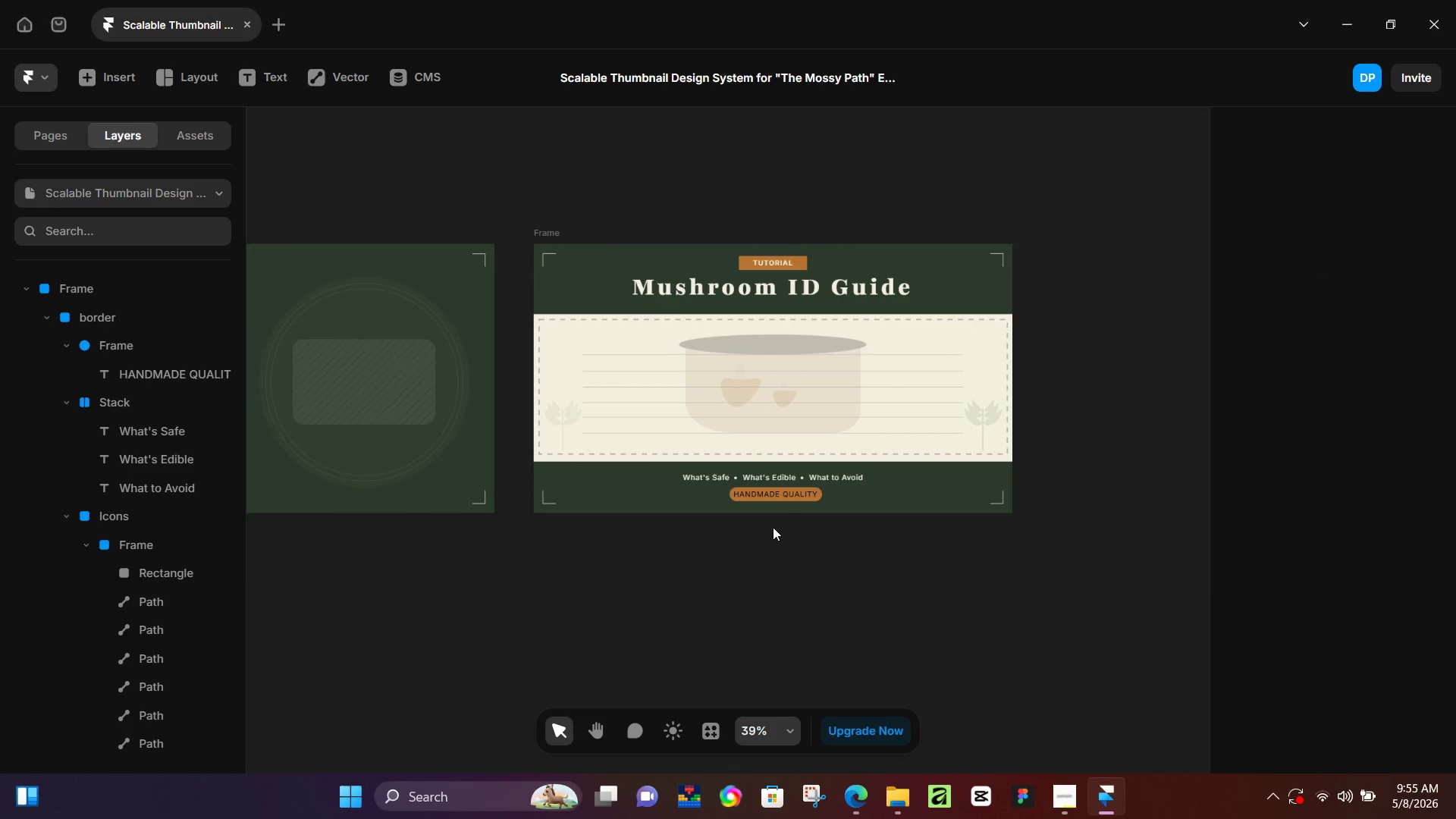 
hold_key(key=ControlLeft, duration=0.5)
 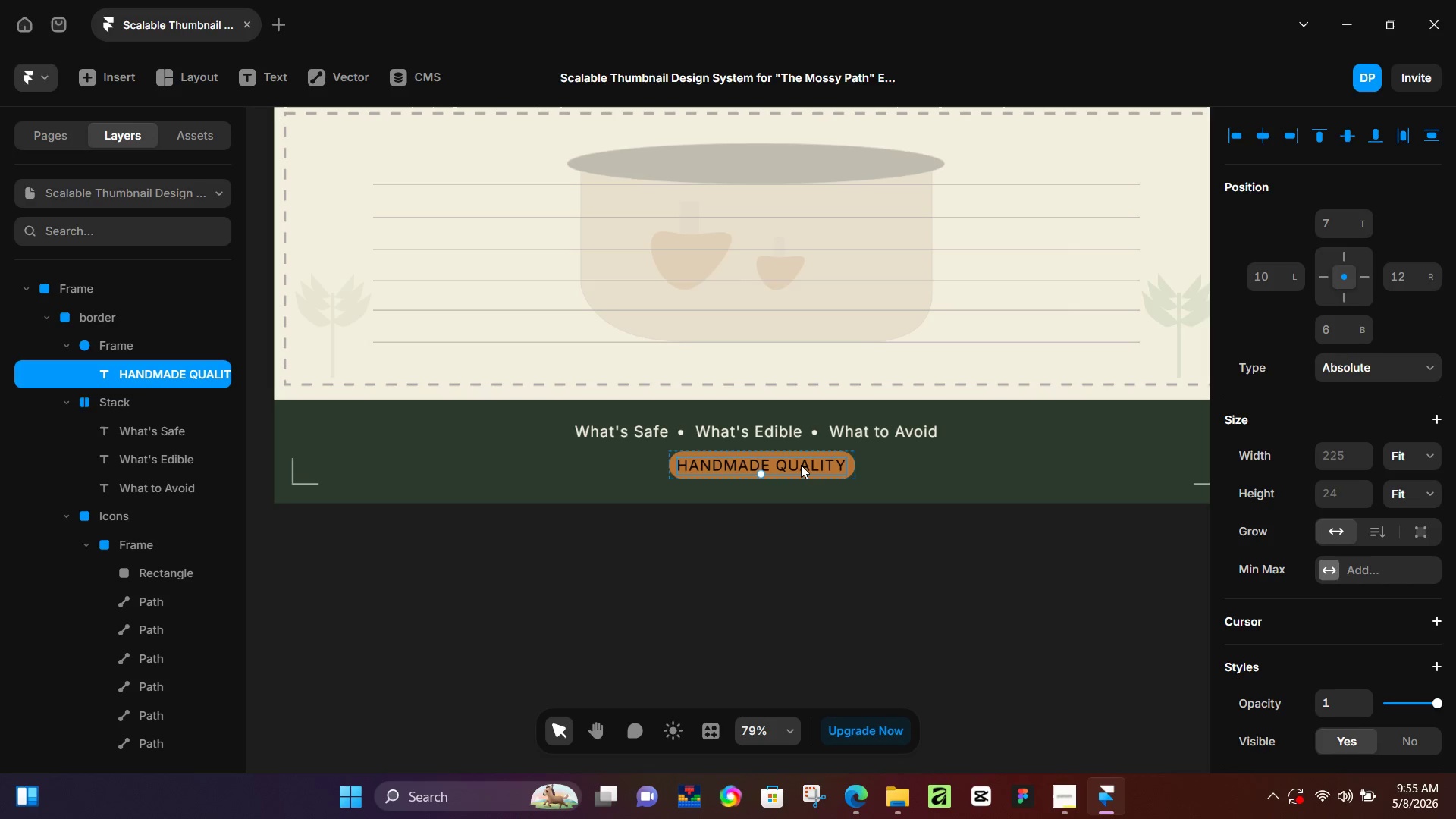 
left_click([801, 465])
 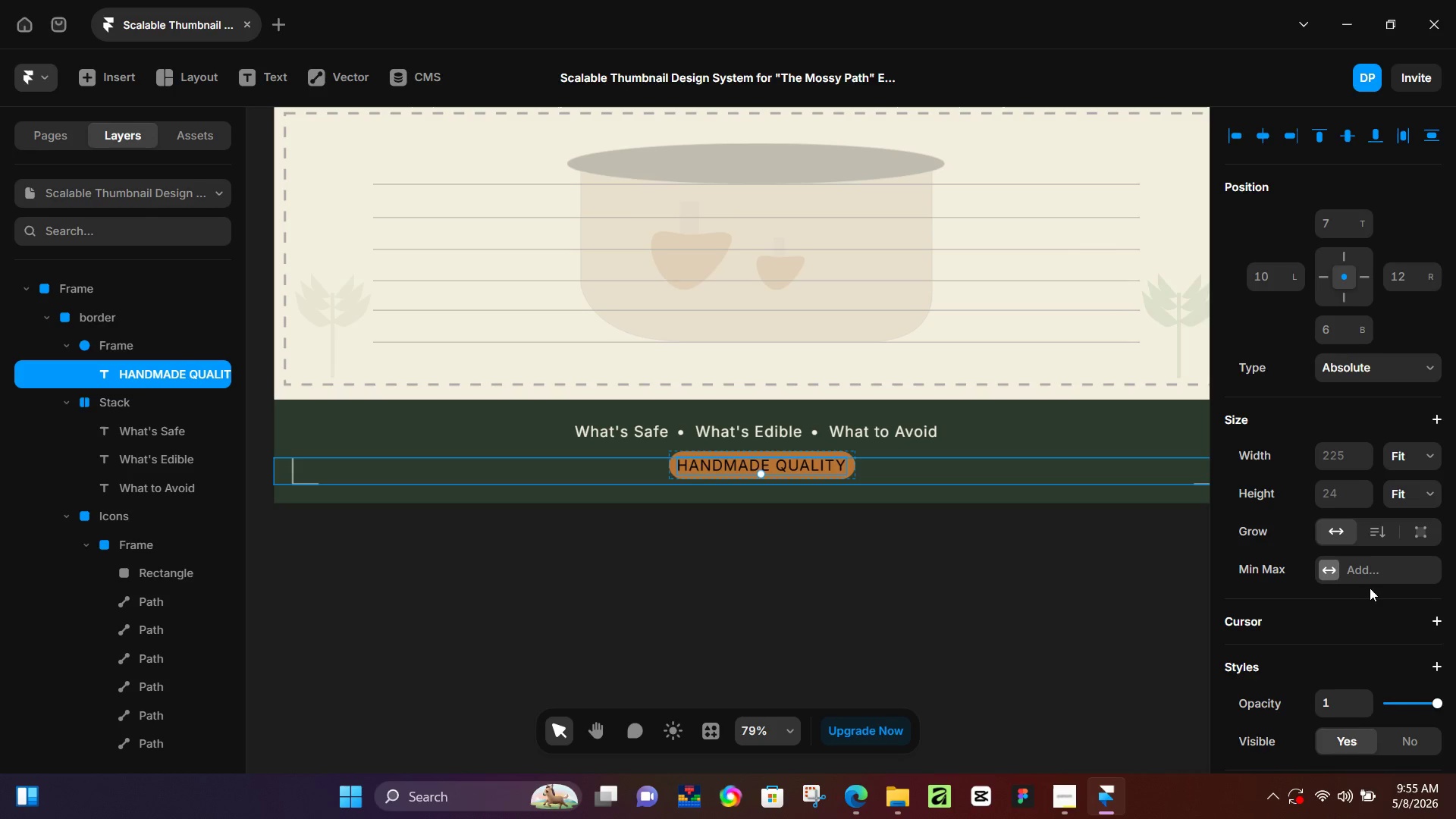 
scroll: coordinate [791, 524], scroll_direction: up, amount: 6.0
 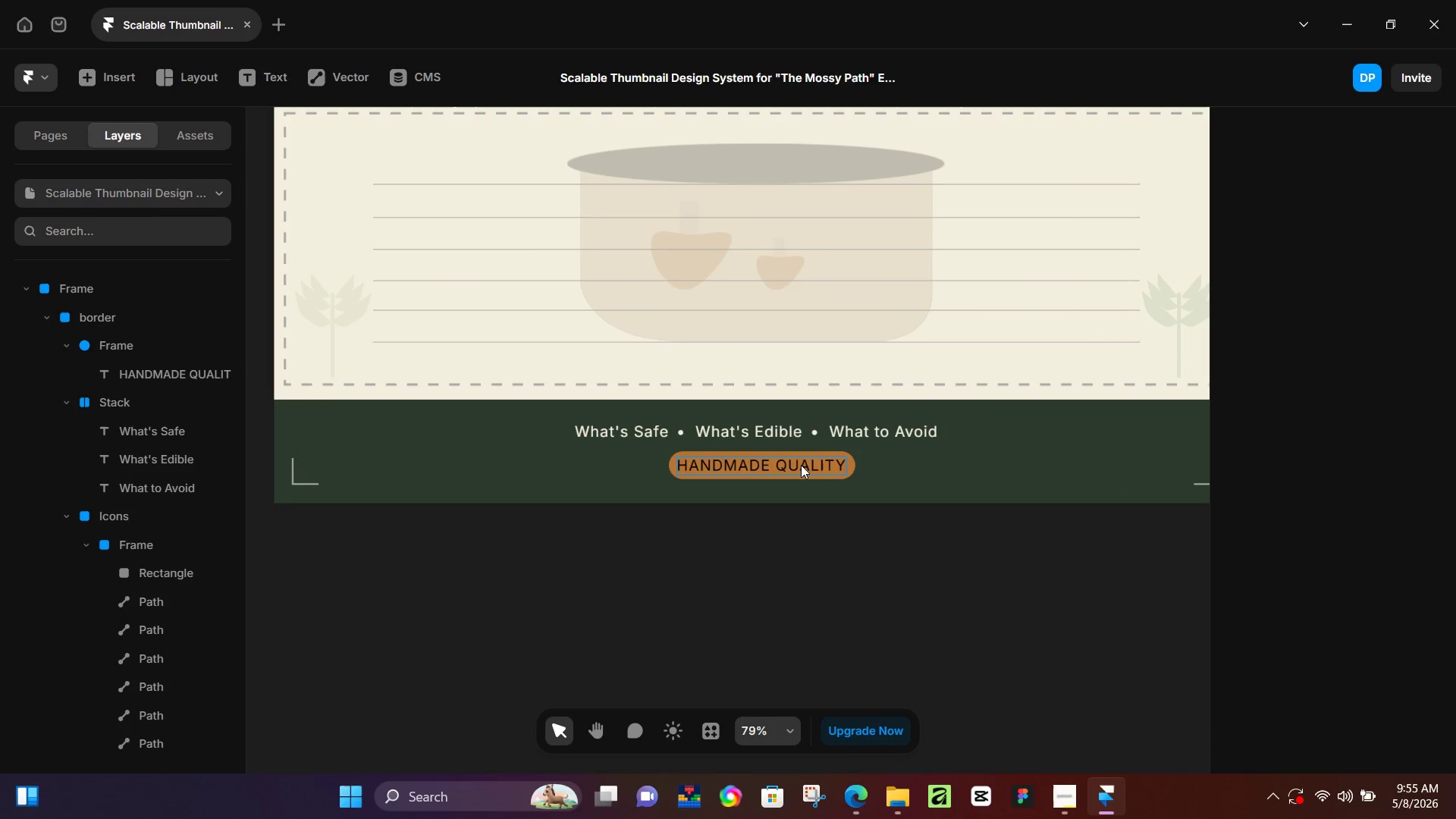 
scroll: coordinate [1366, 595], scroll_direction: down, amount: 2.0
 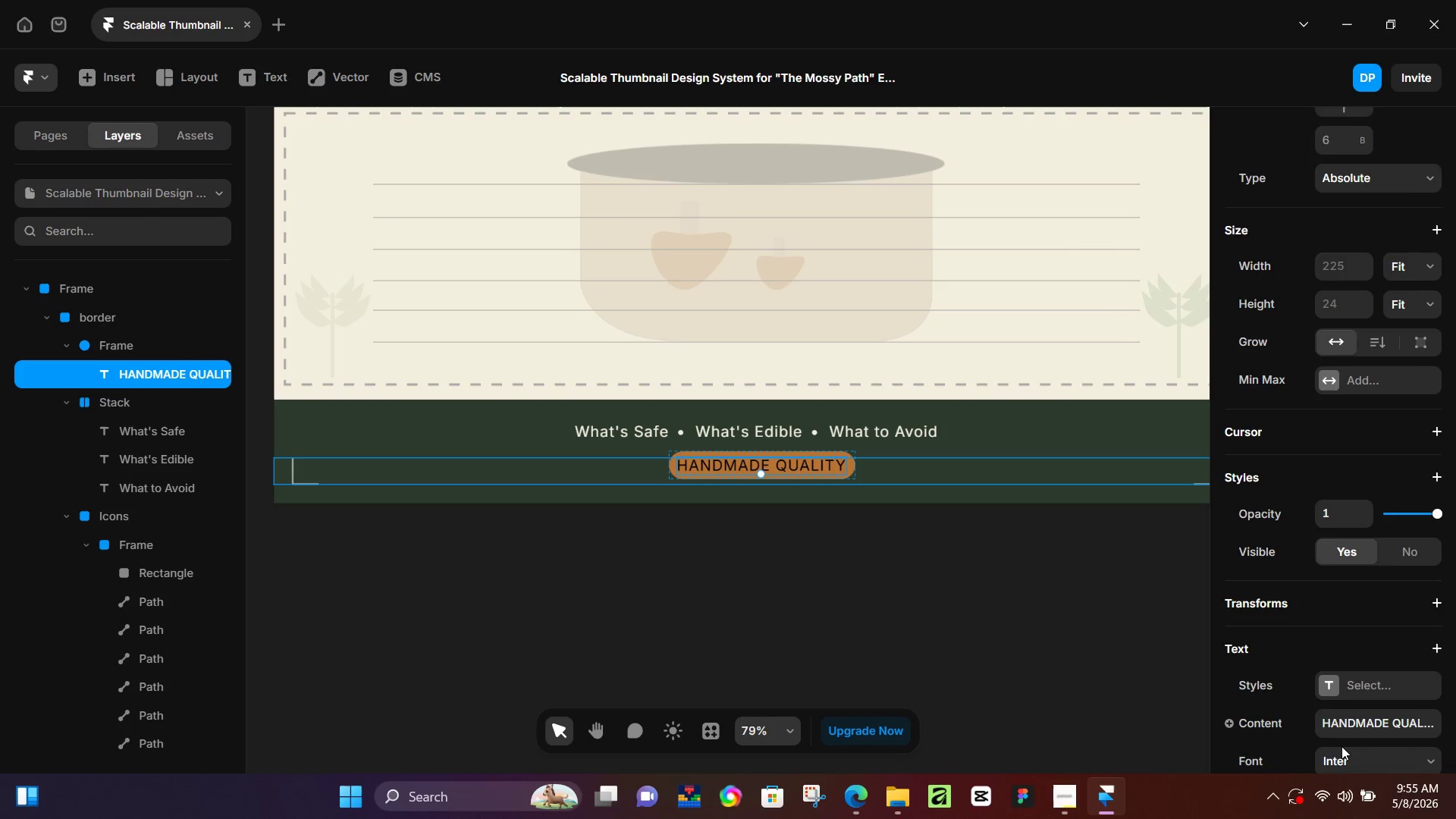 
left_click([1339, 654])
 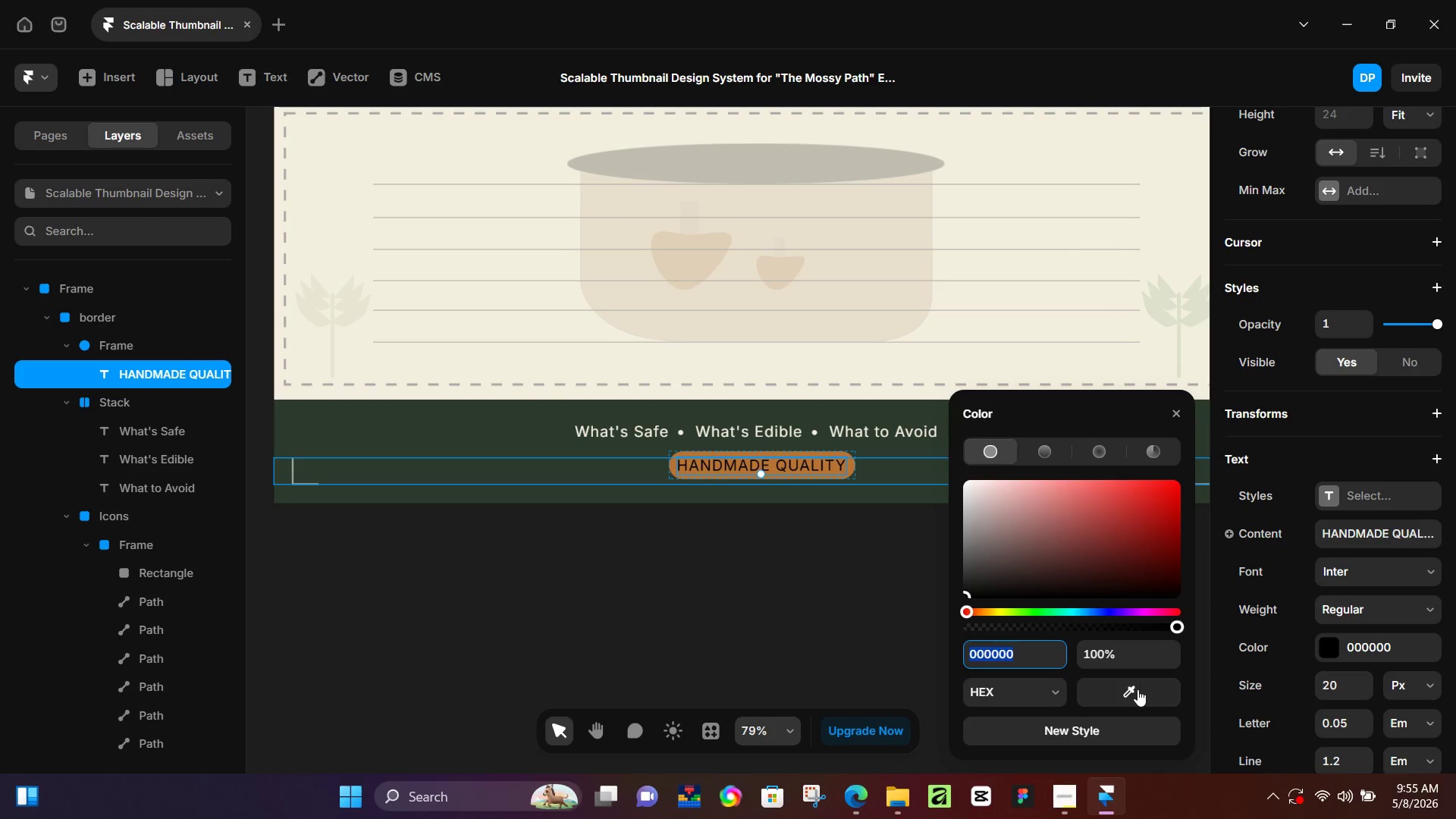 
scroll: coordinate [1341, 733], scroll_direction: down, amount: 2.0
 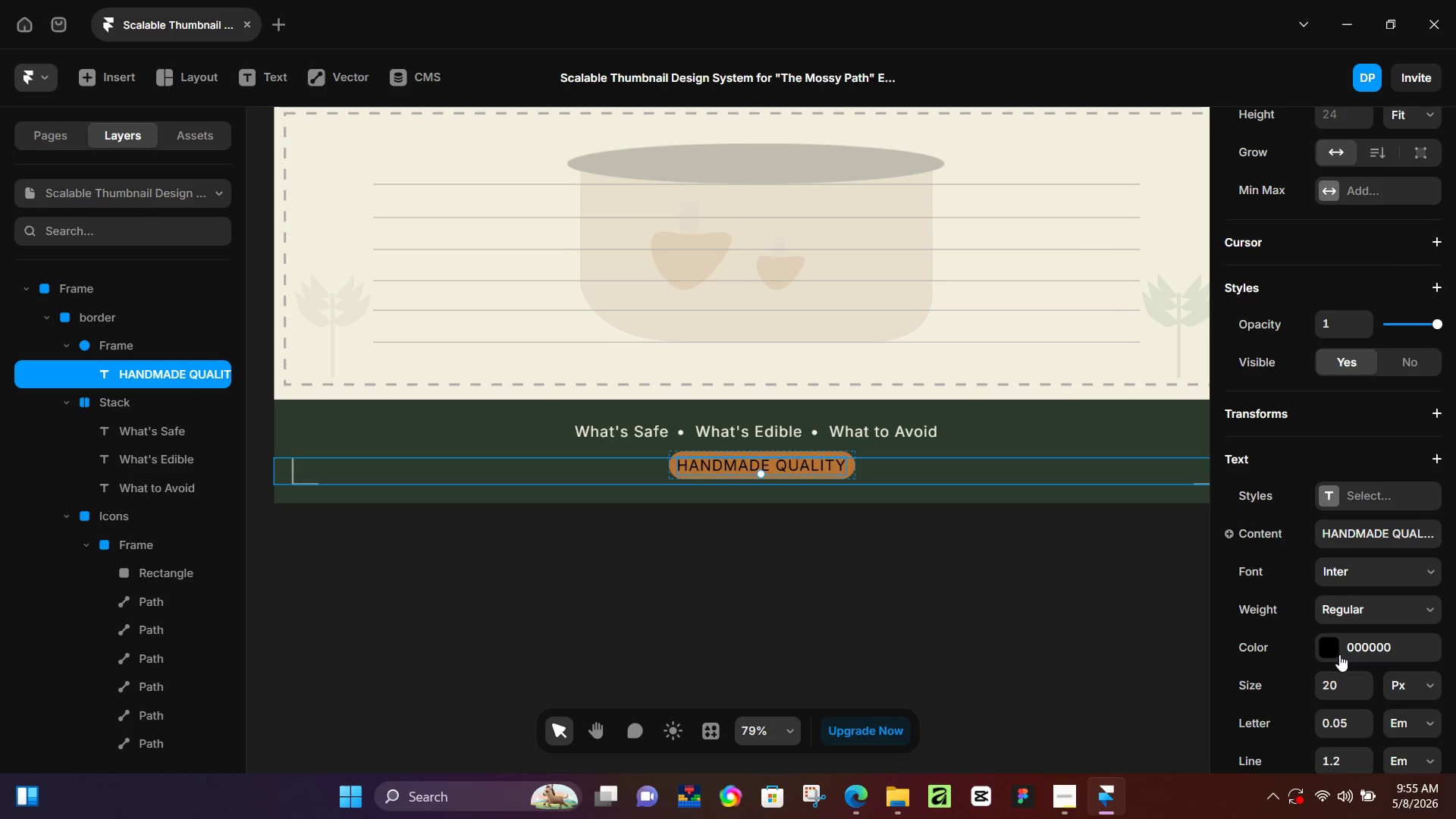 
left_click_drag(start_coordinate=[1135, 693], to_coordinate=[1069, 328])
 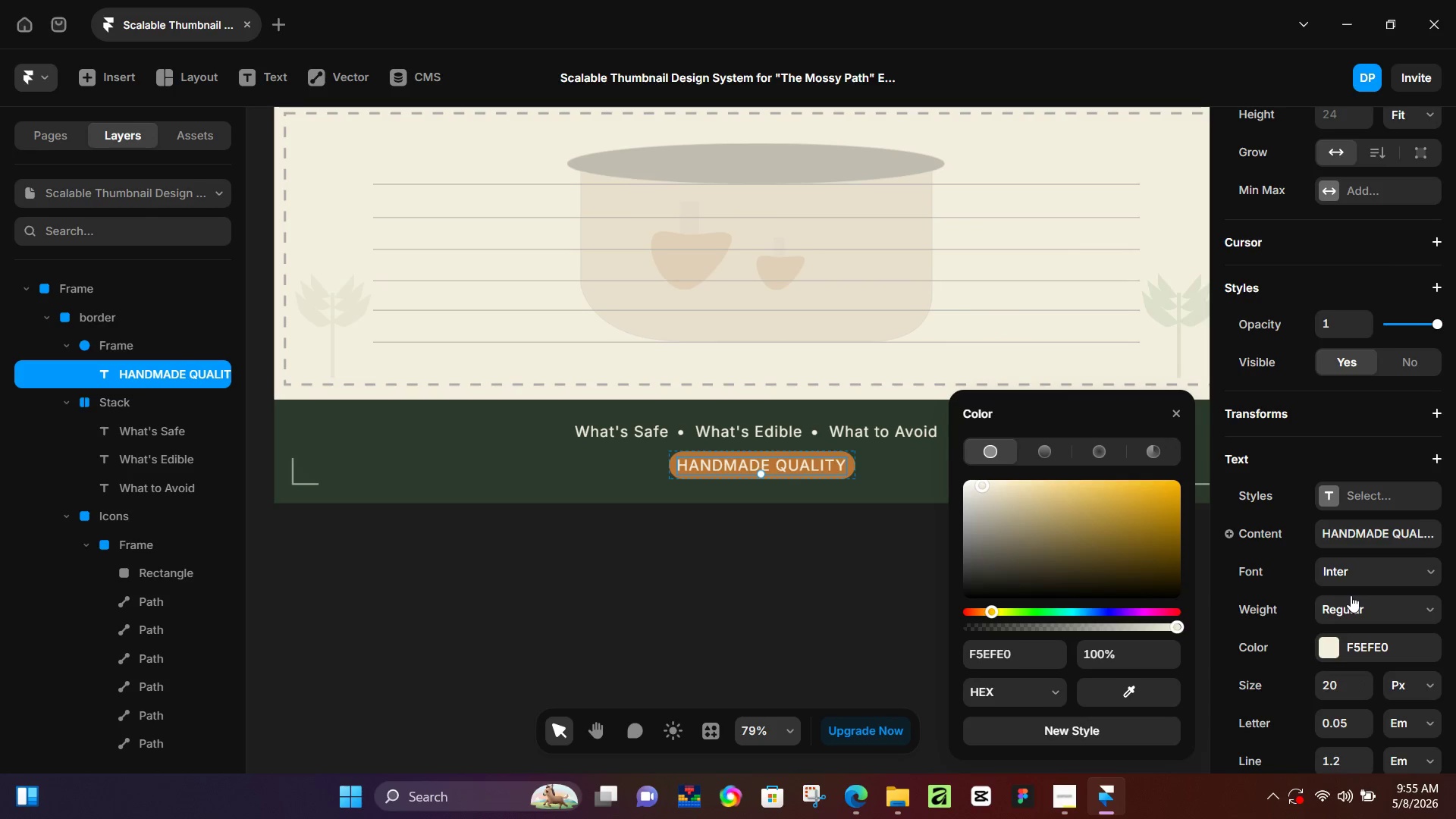 
left_click([1346, 604])
 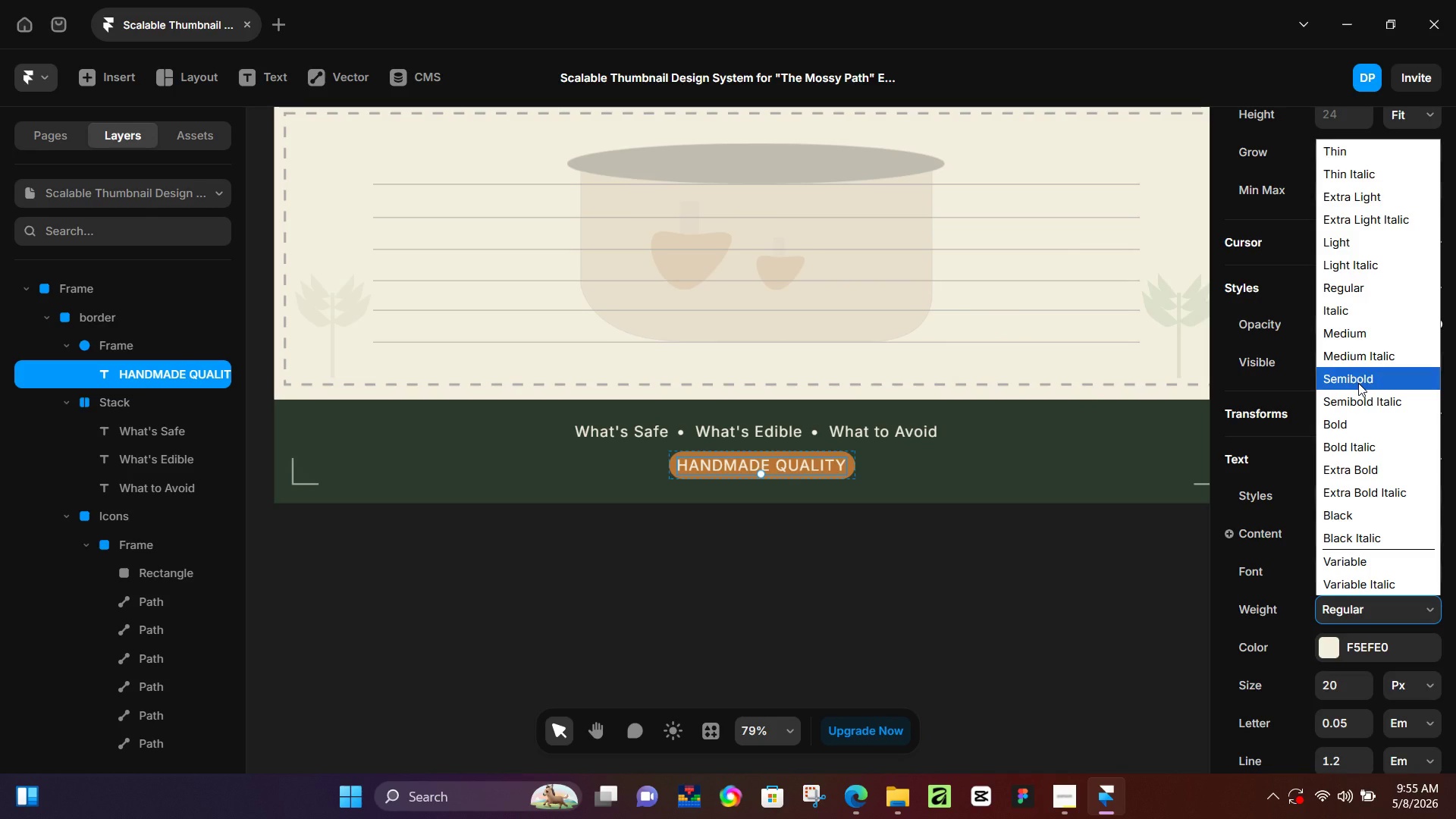 
left_click([1358, 383])
 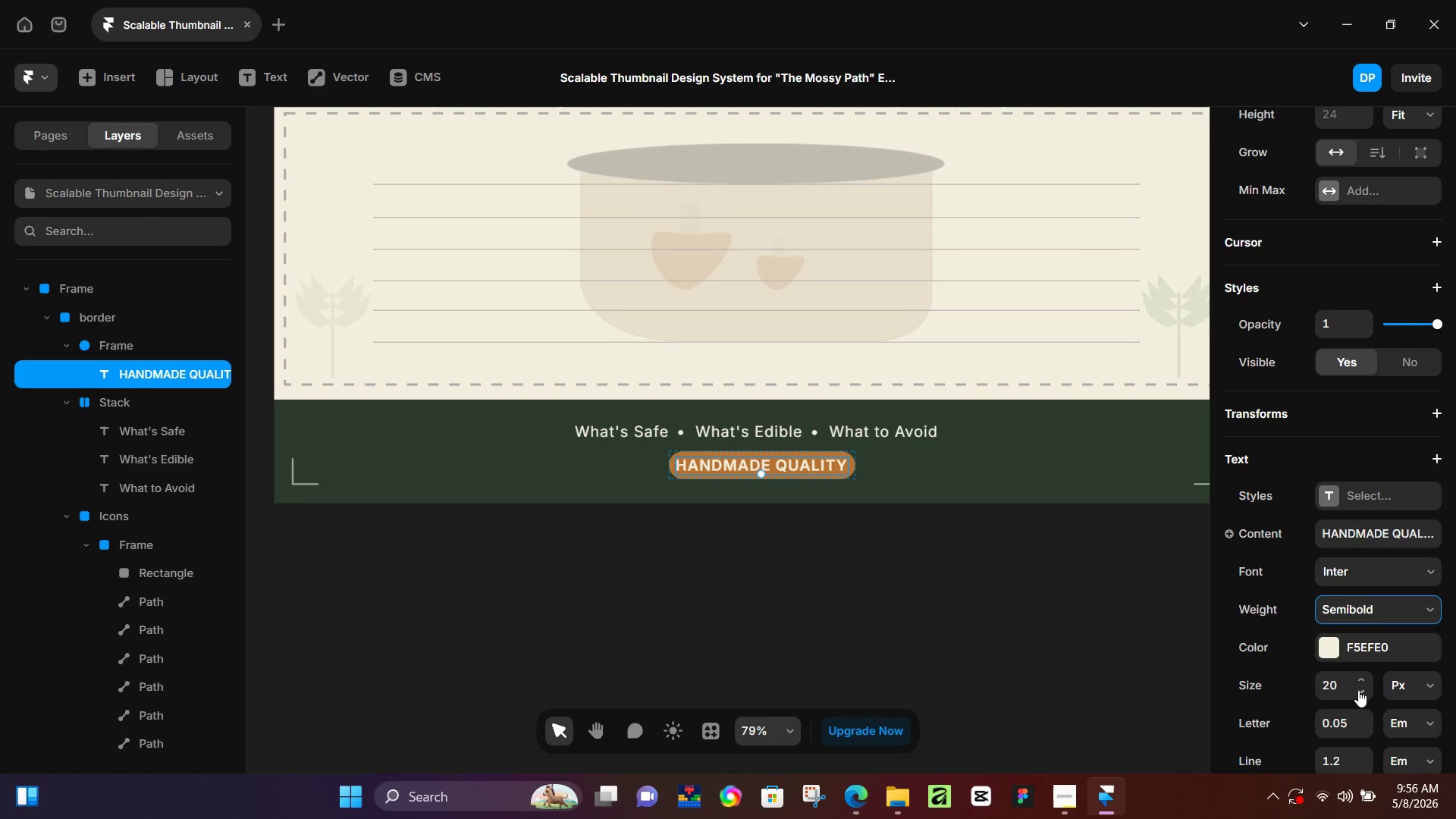 
double_click([1360, 691])
 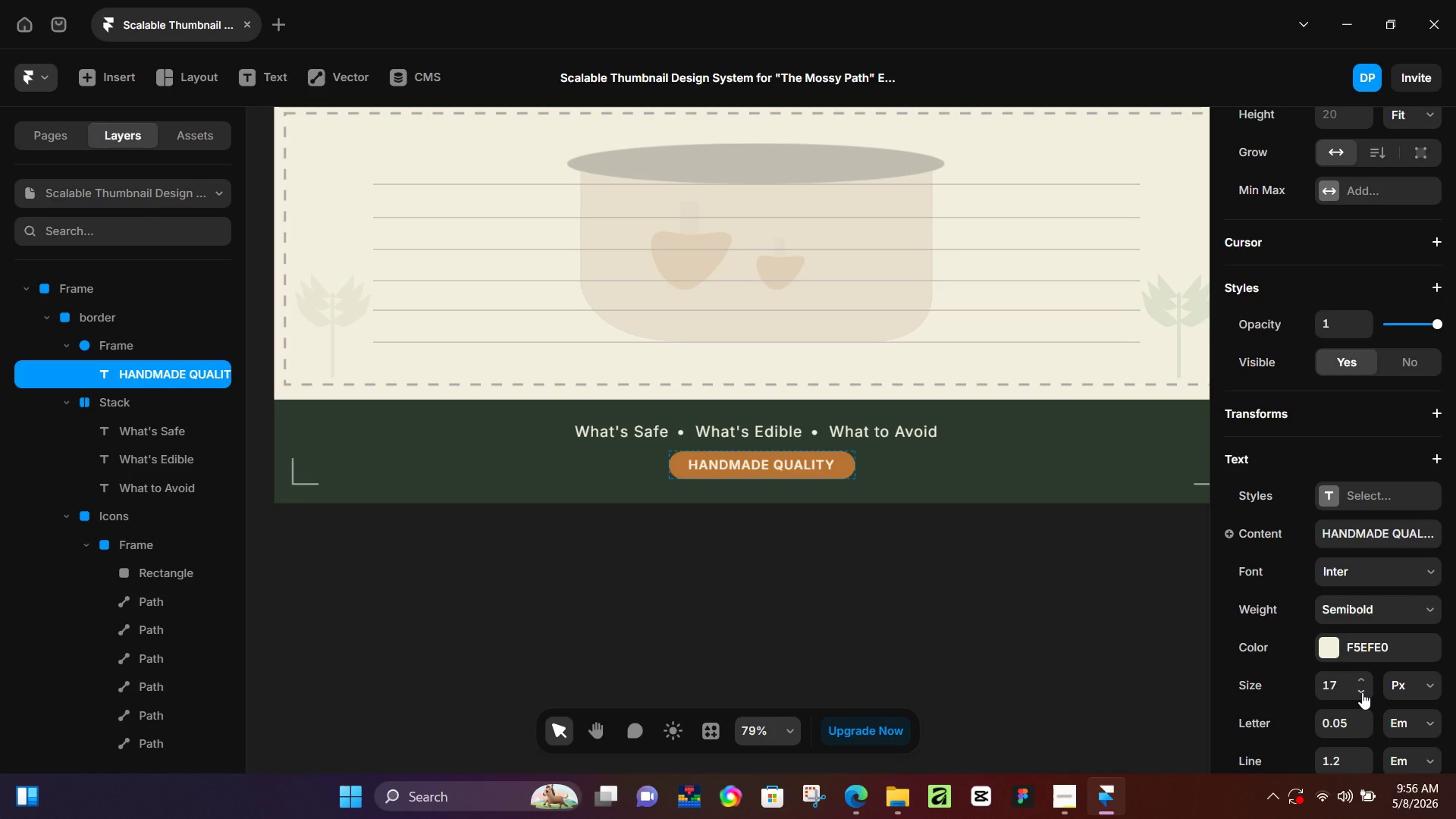 
left_click([1362, 692])
 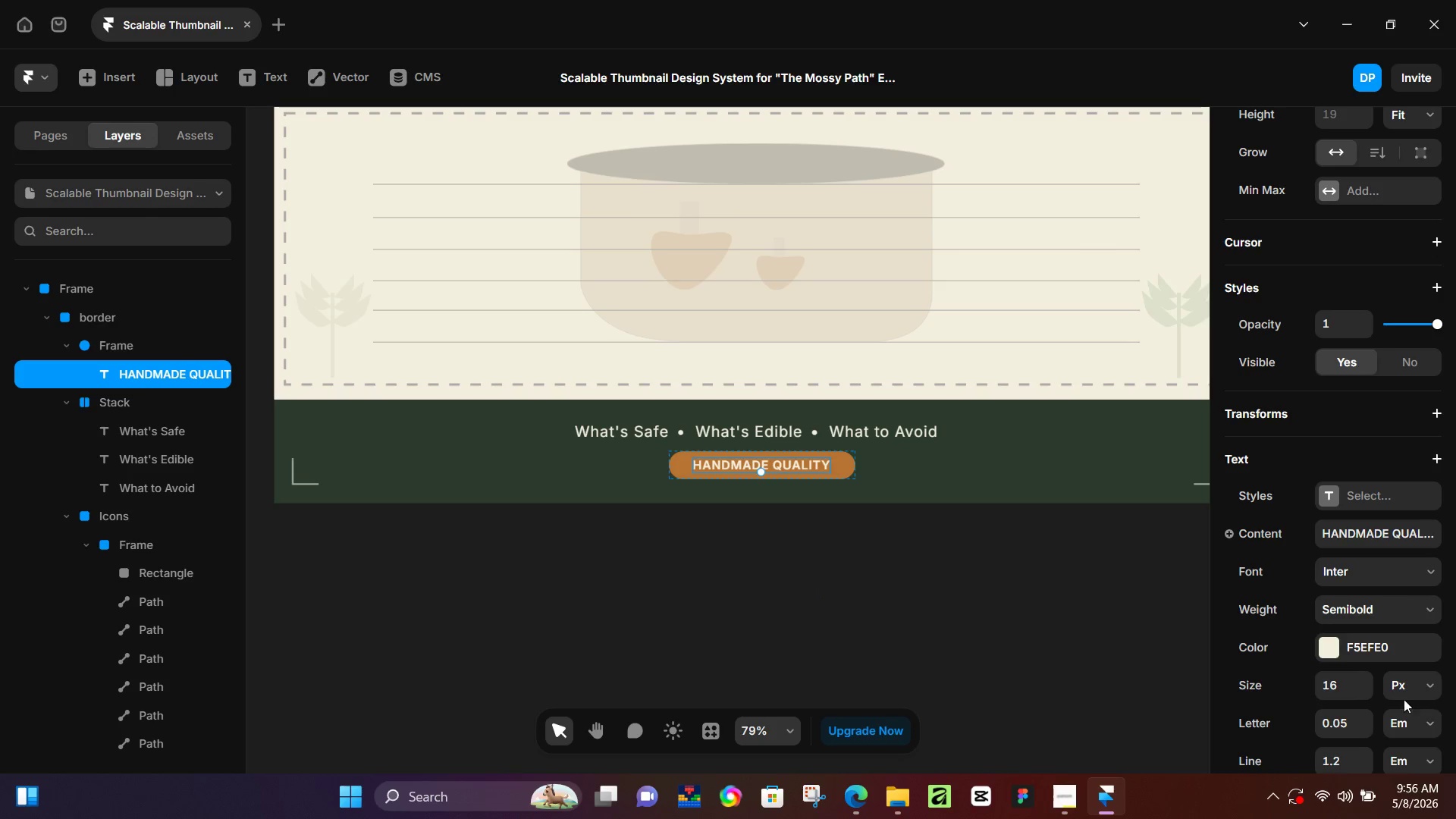 
left_click([1368, 693])
 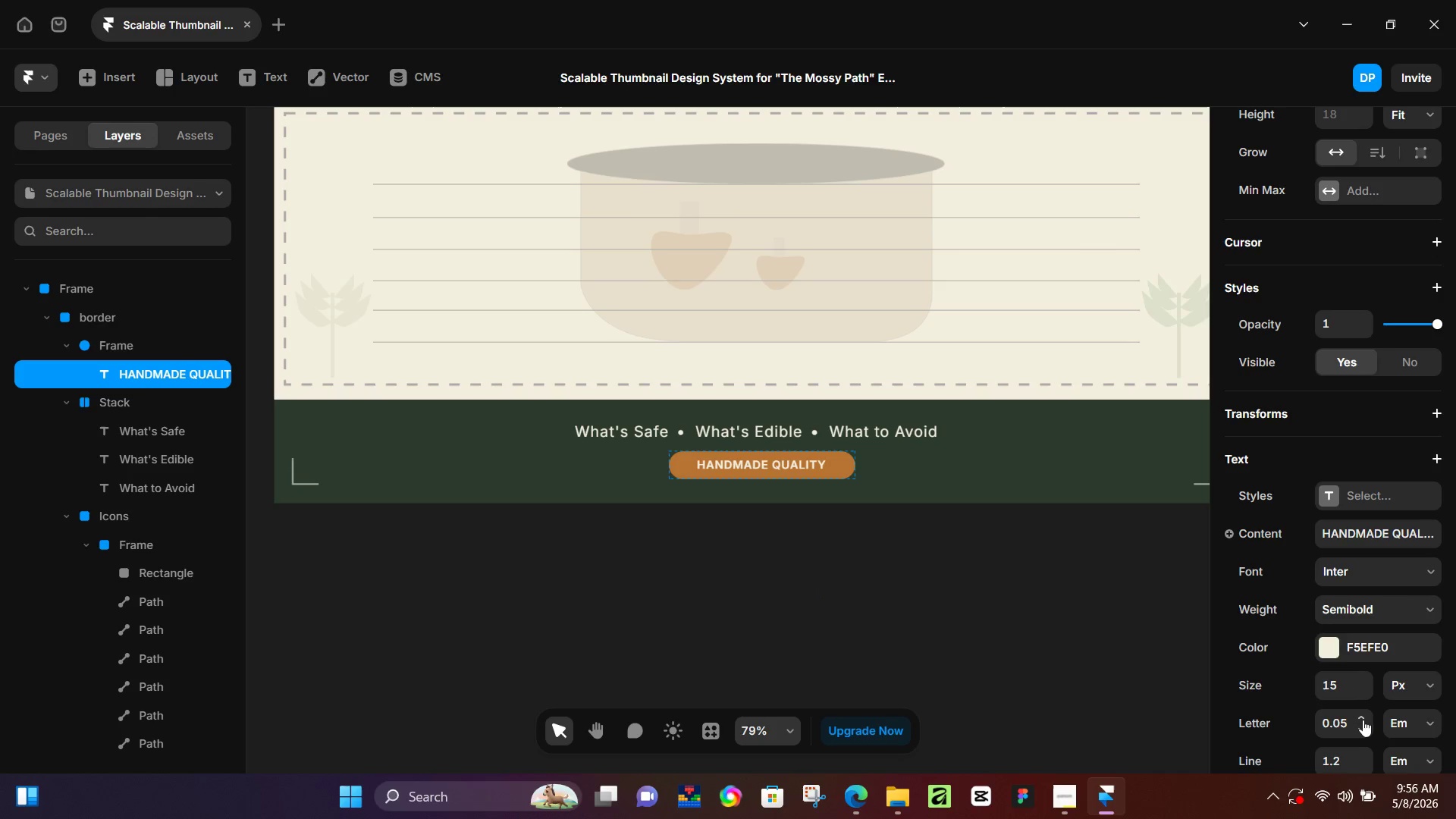 
double_click([1363, 720])
 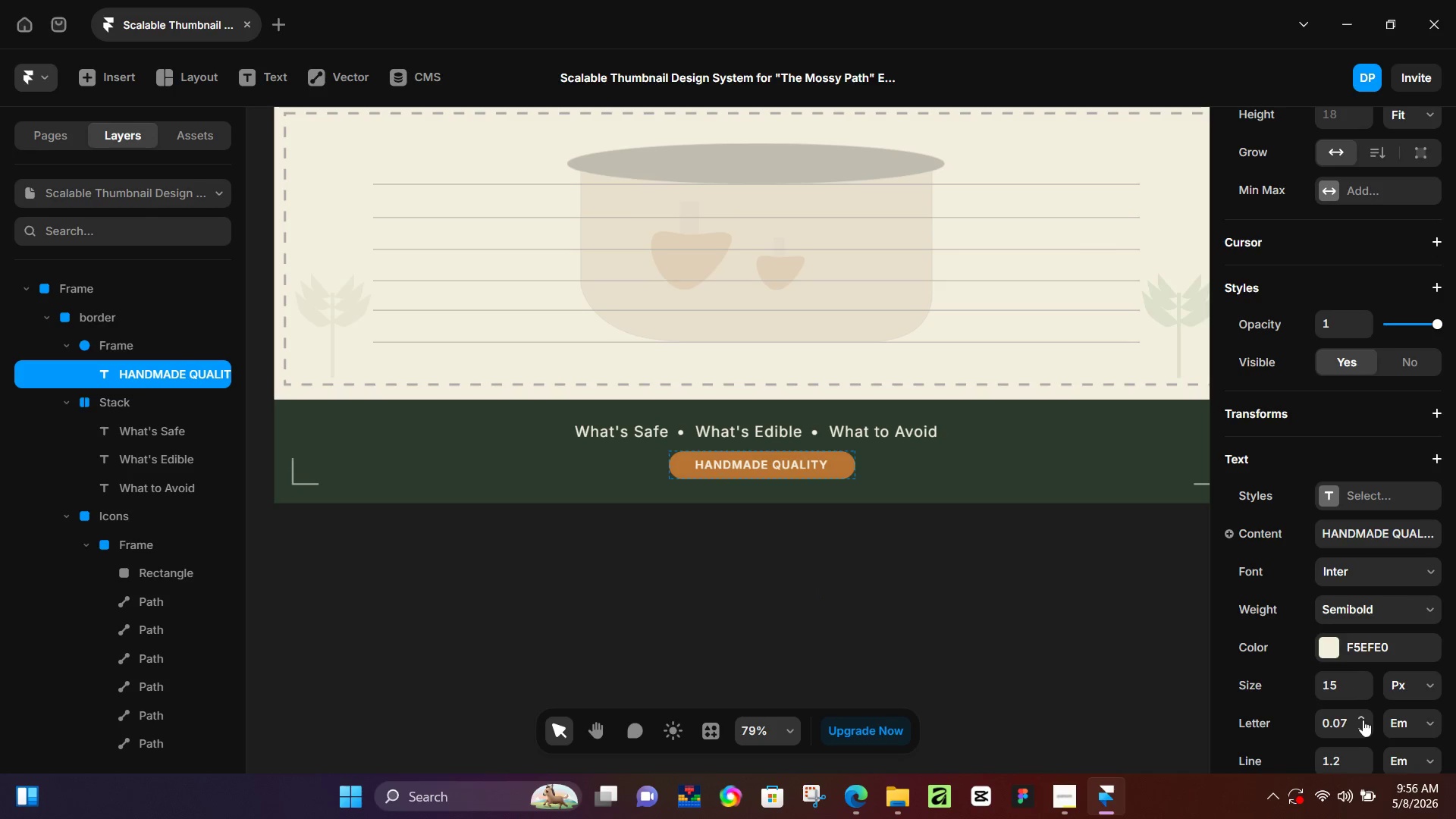 
triple_click([1363, 720])
 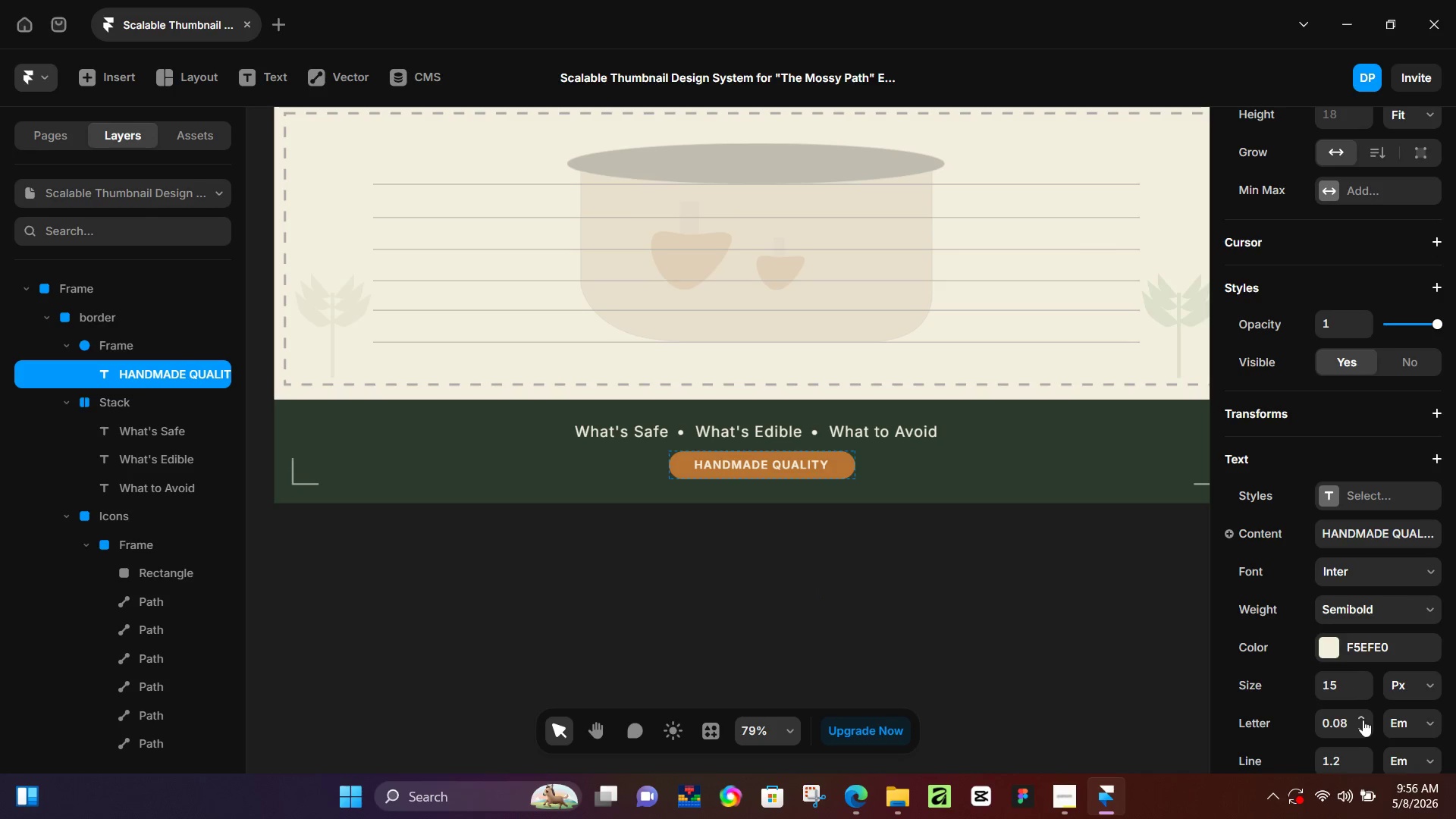 
triple_click([1363, 720])
 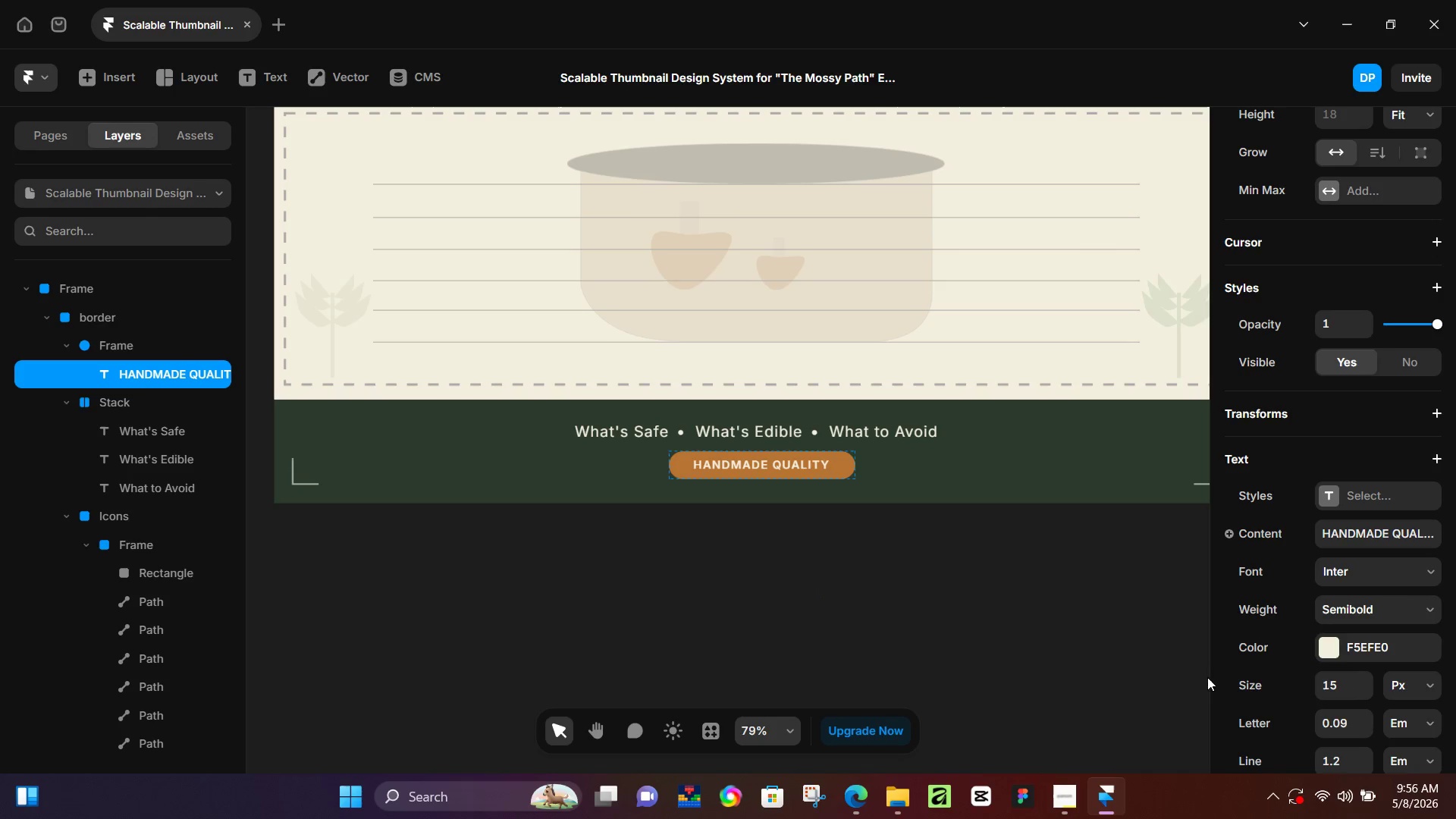 
left_click([1091, 641])
 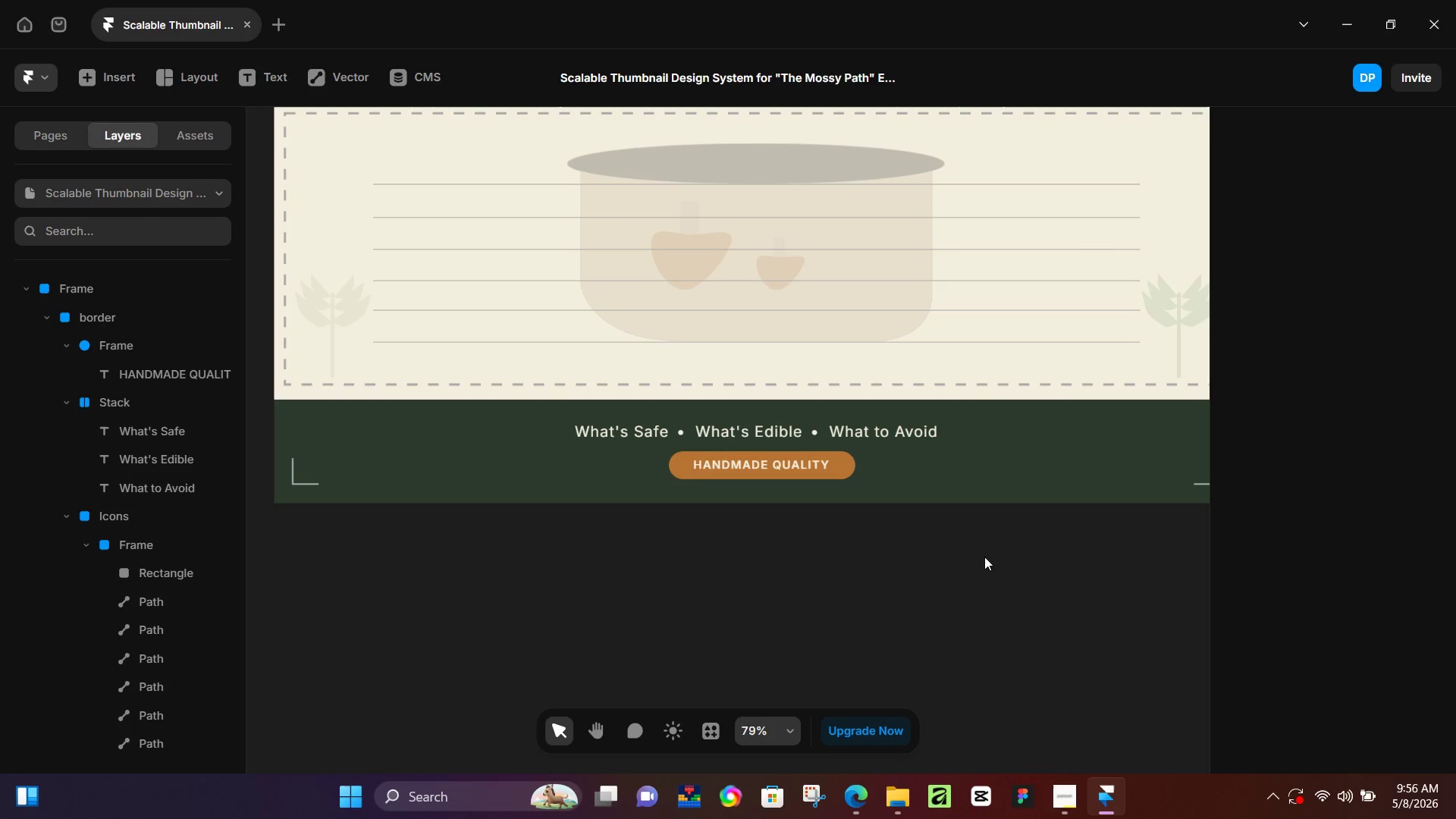 
hold_key(key=ControlLeft, duration=0.47)
scroll: coordinate [984, 540], scroll_direction: down, amount: 3.0
 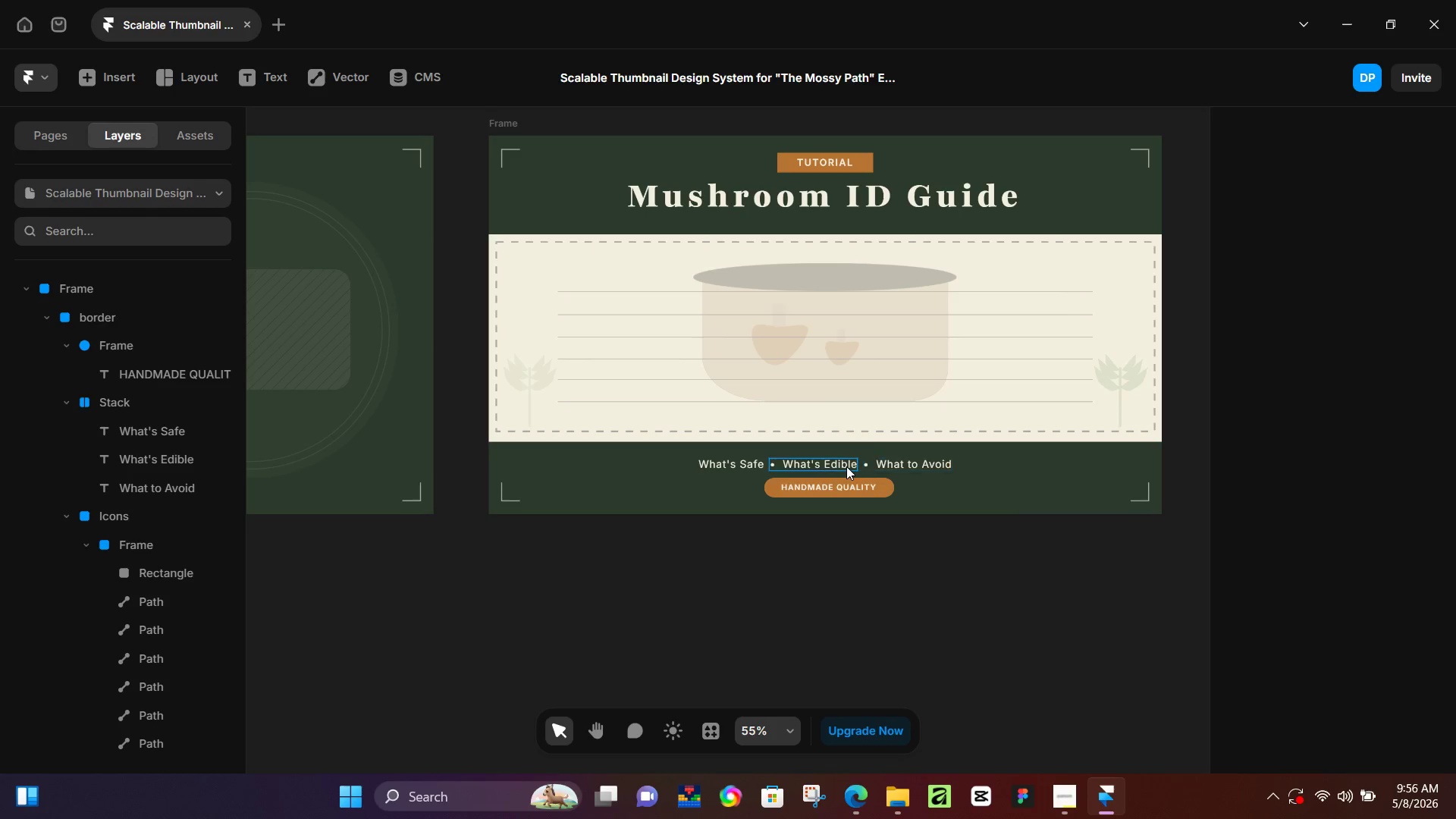 
left_click([980, 463])
 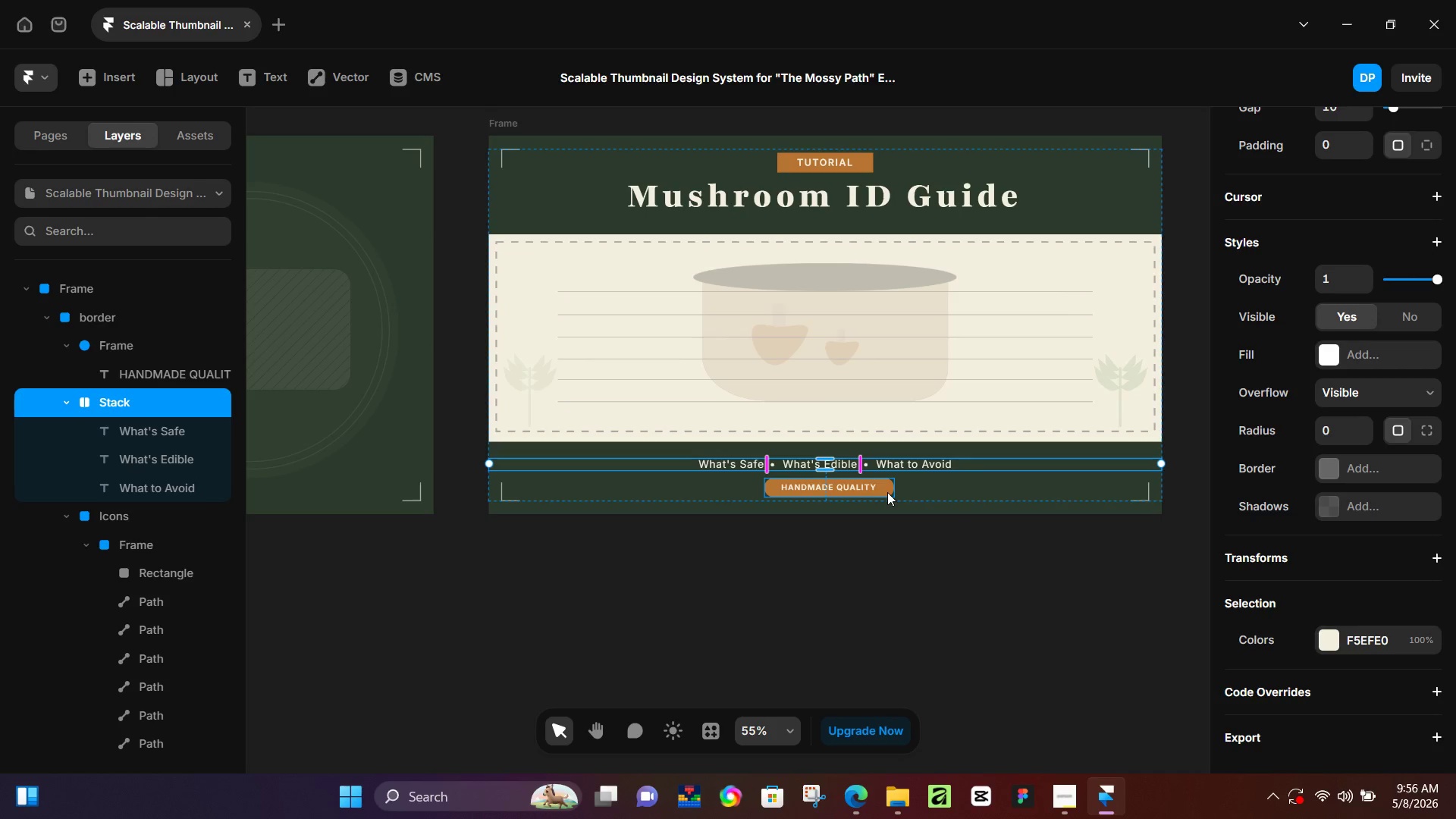 
hold_key(key=ShiftLeft, duration=0.44)
left_click([887, 492])
 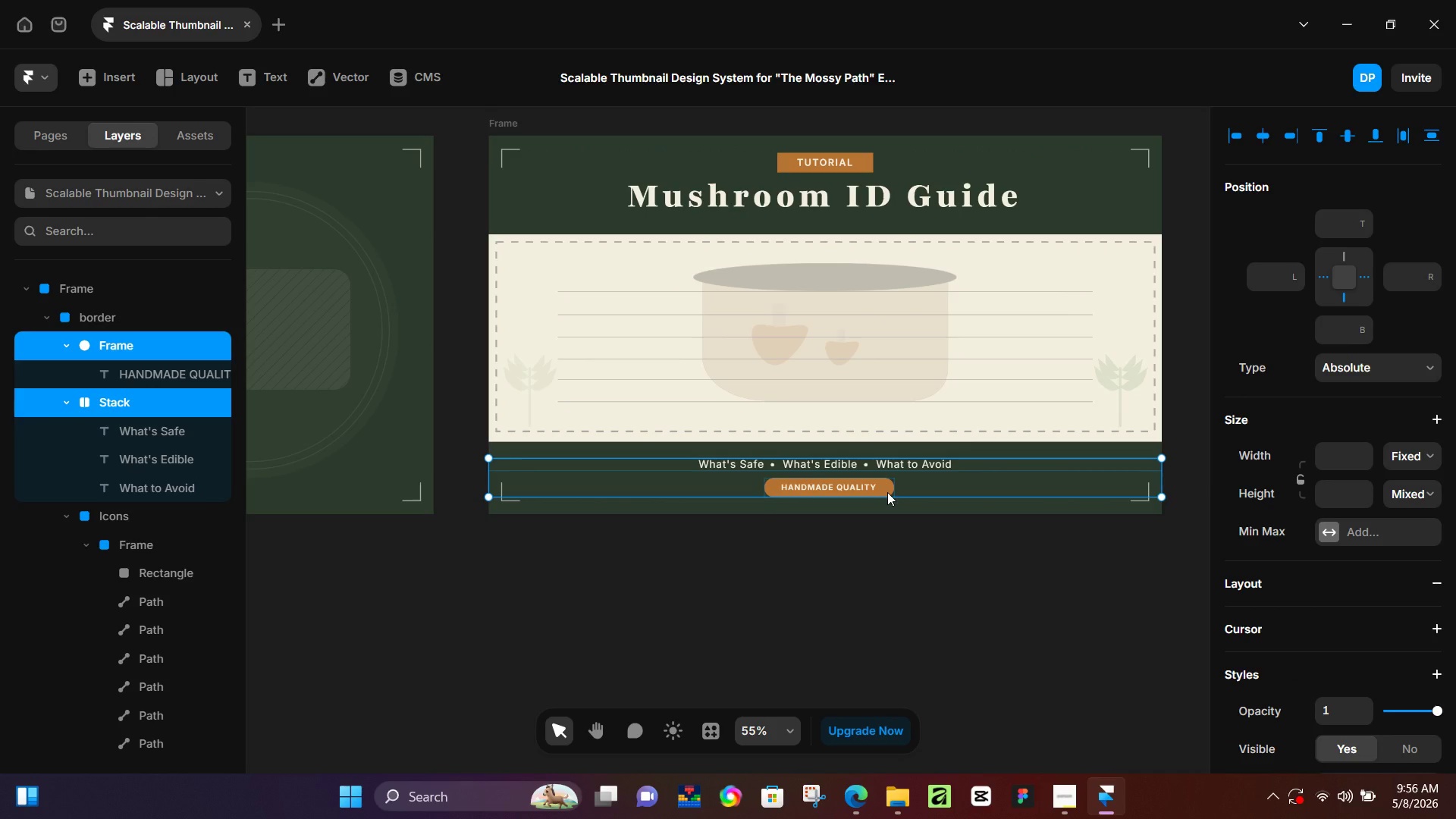 
key(ArrowUp)
 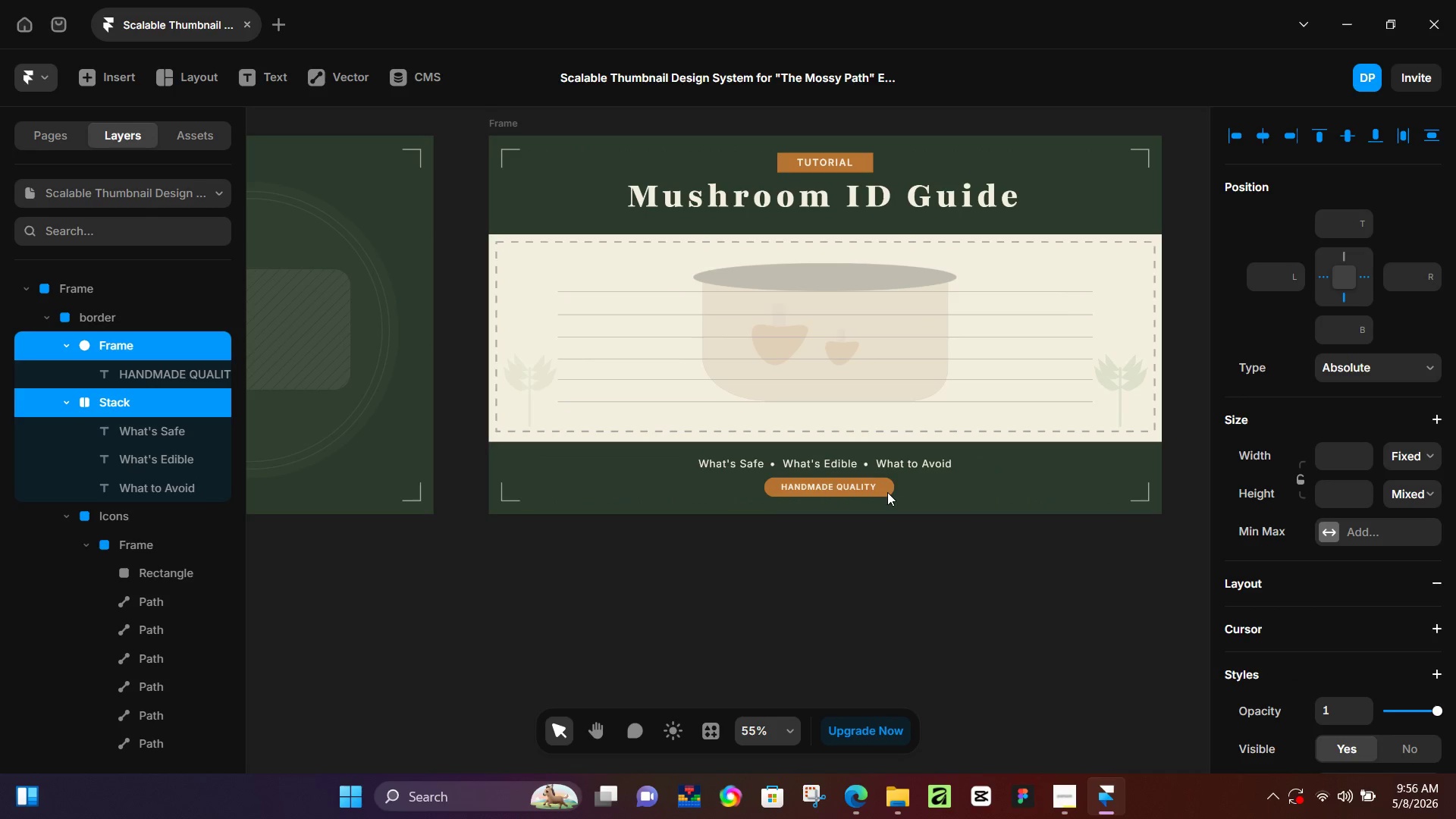 
key(ArrowUp)
 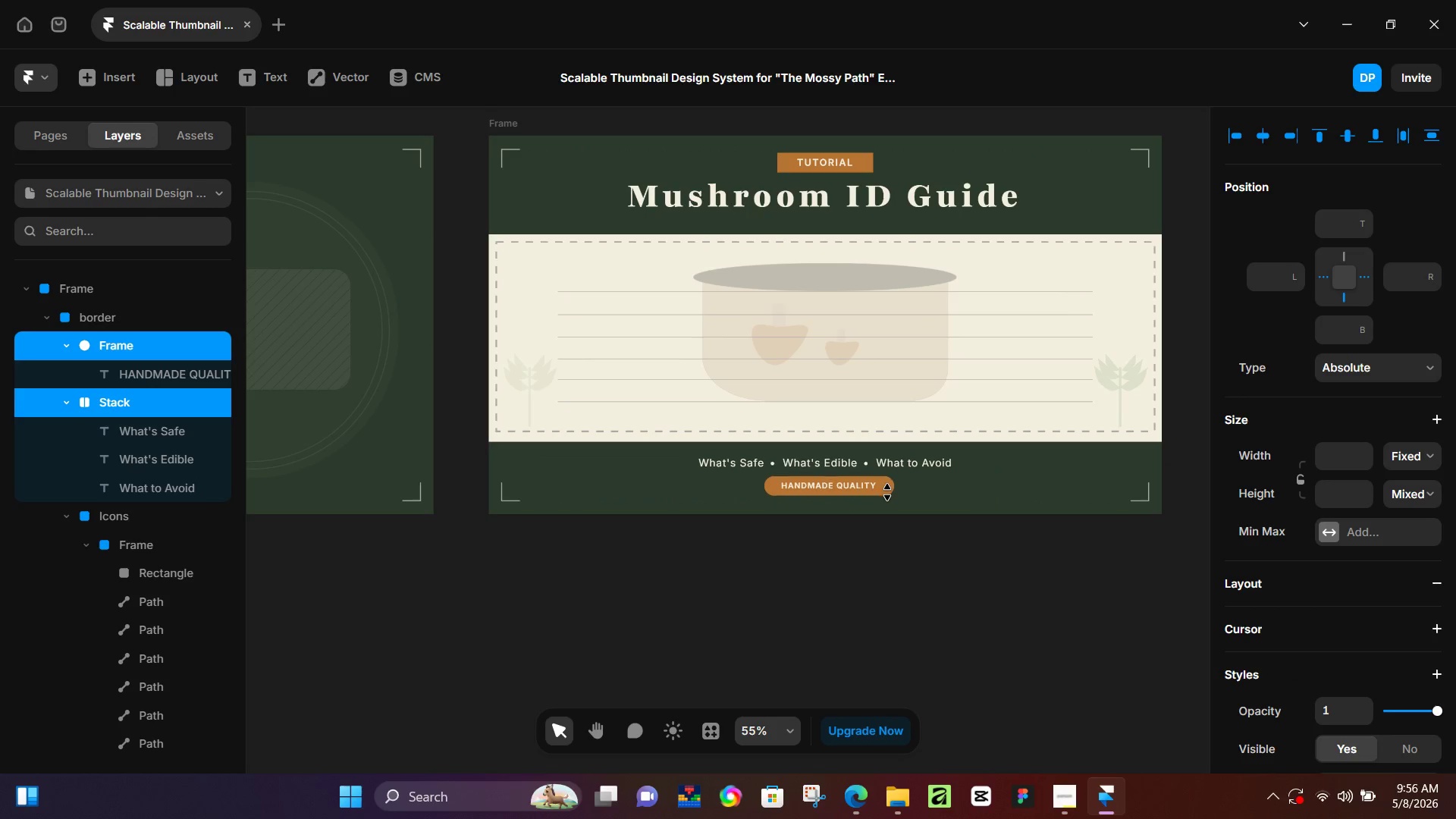 
hold_key(key=ArrowUp, duration=0.31)
 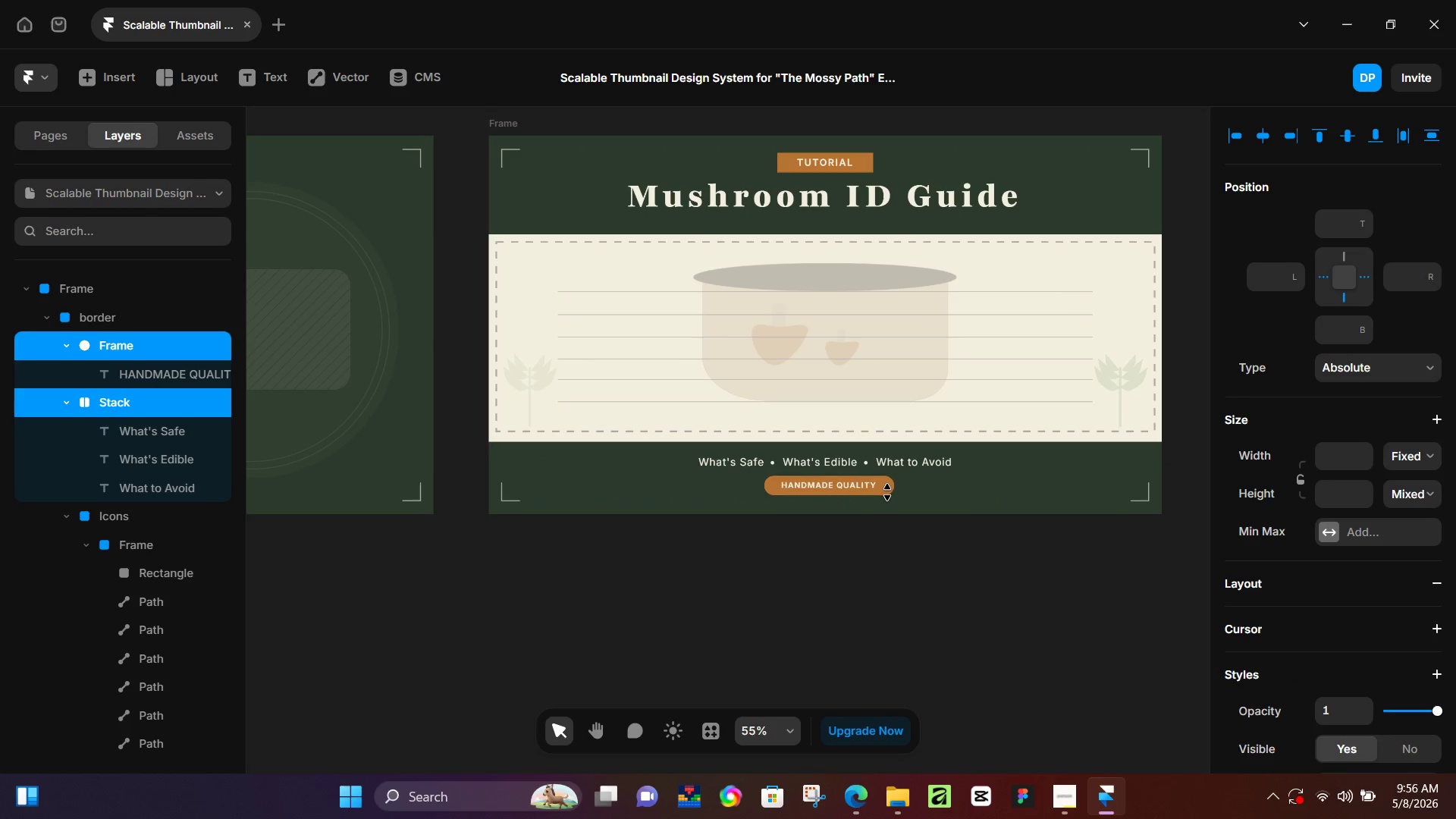 
key(ArrowUp)
 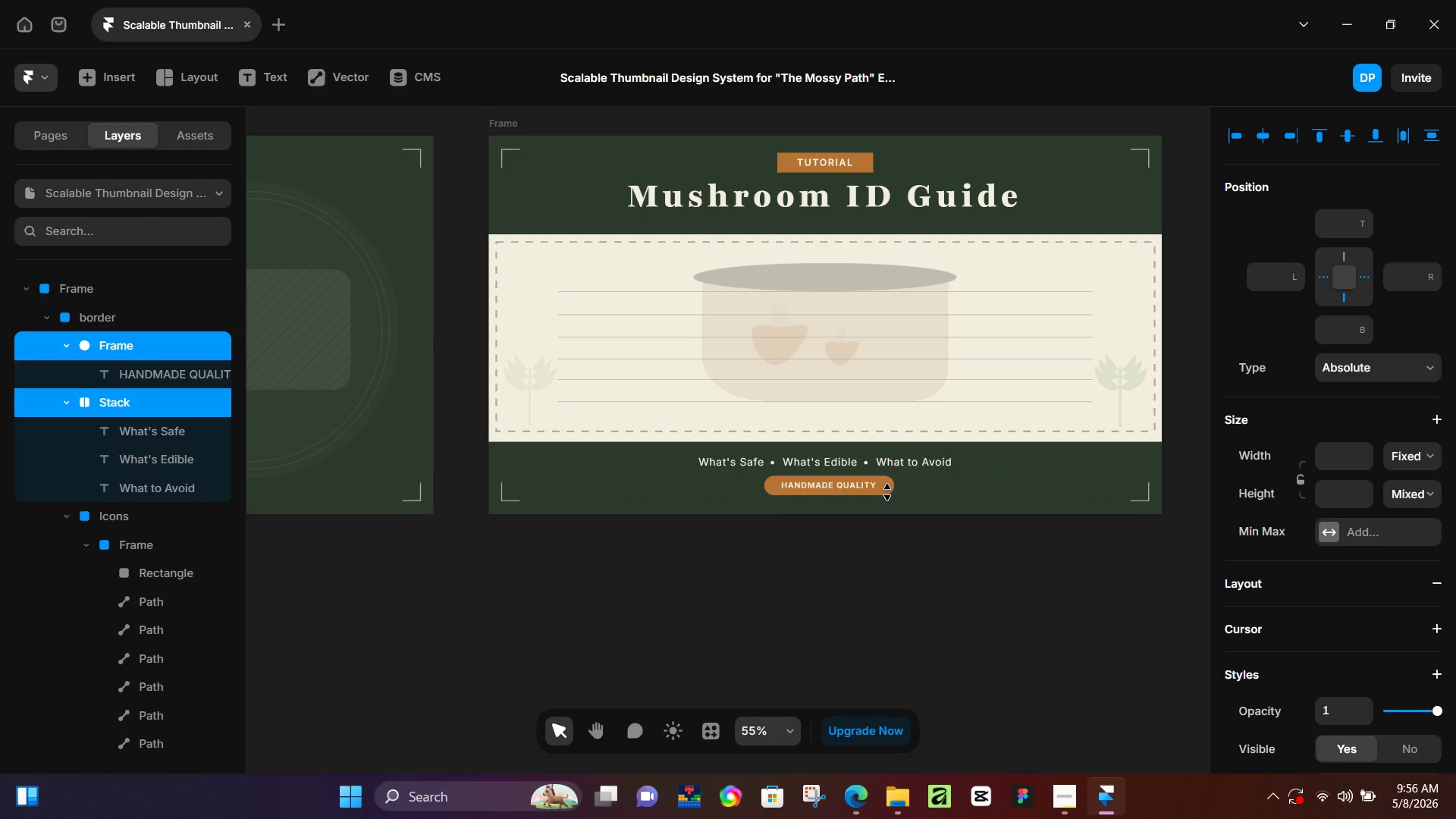 
key(ArrowUp)
 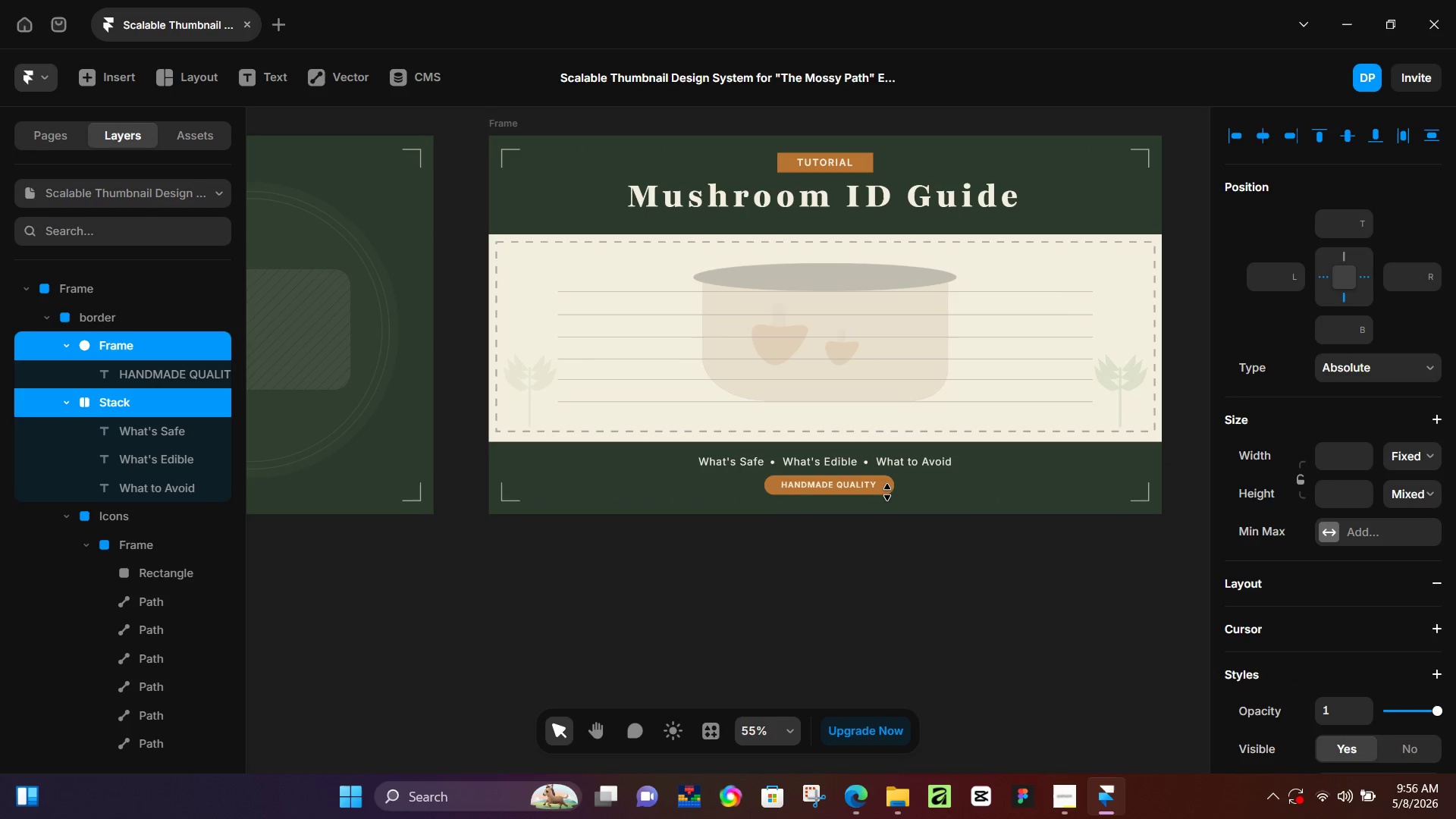 
key(ArrowUp)
 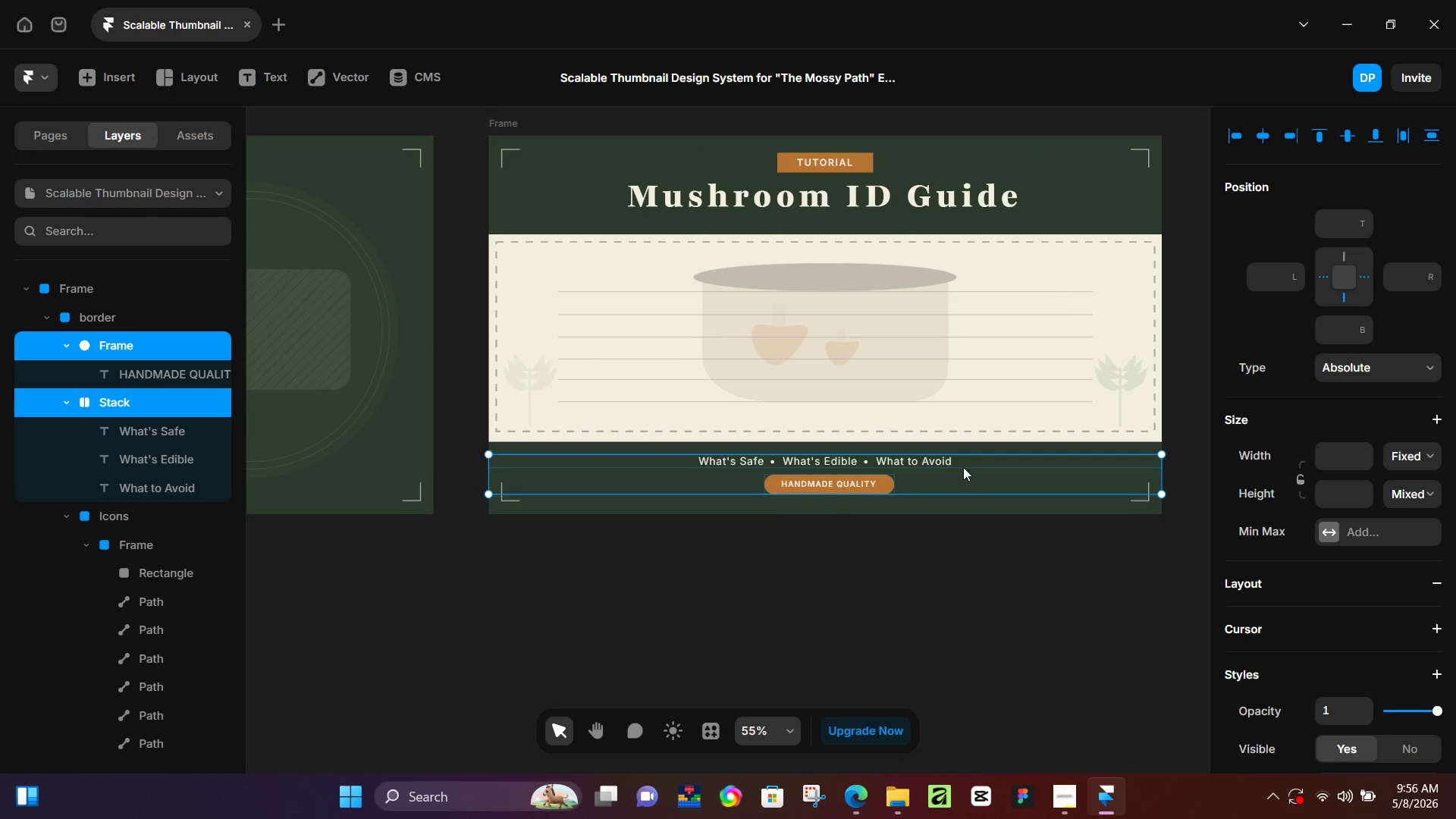 
key(Control+Enter)
 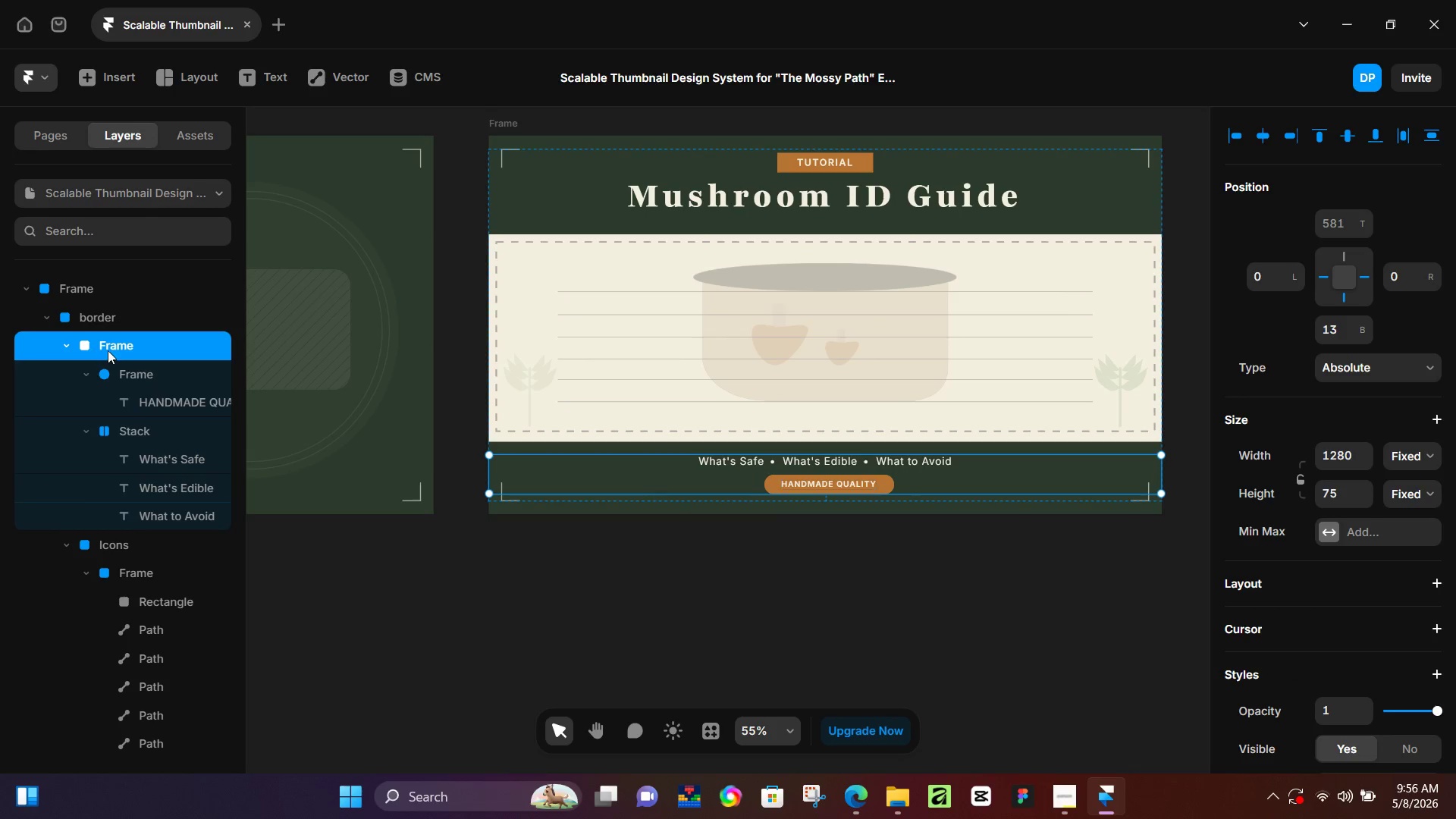 
key(Control+Z)
 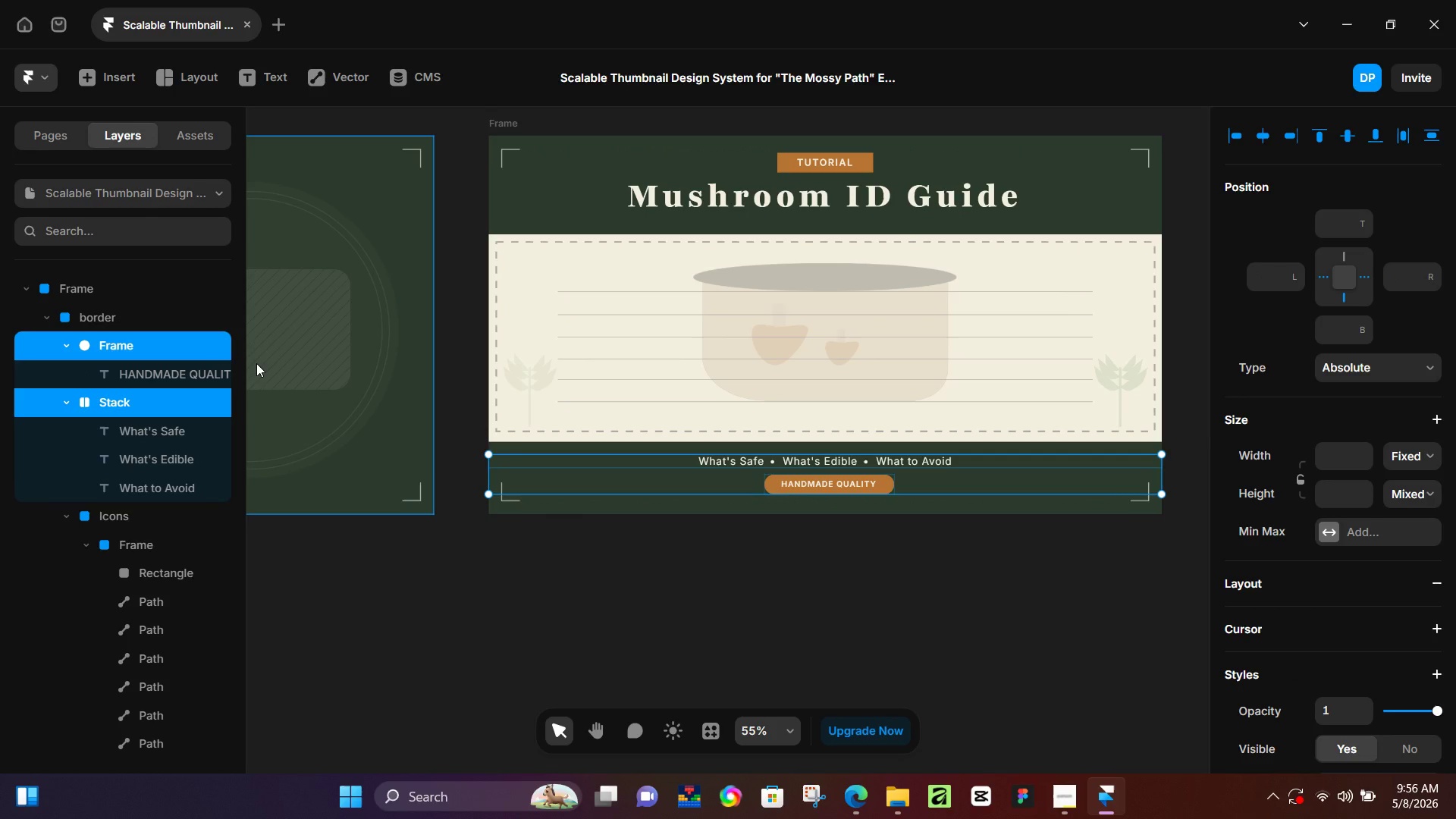 
key(Alt+Control+Enter)
 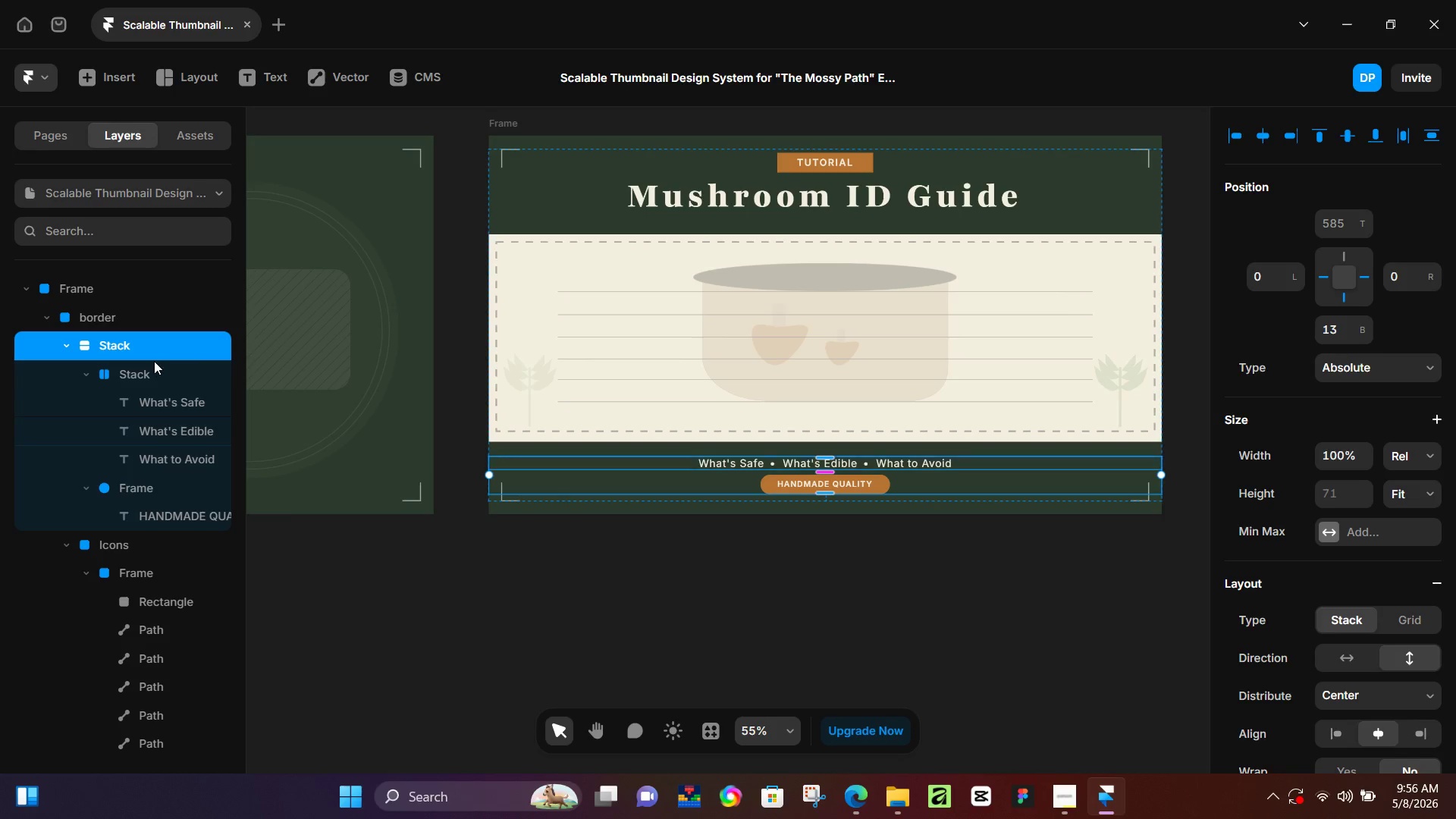 
double_click([147, 341])
 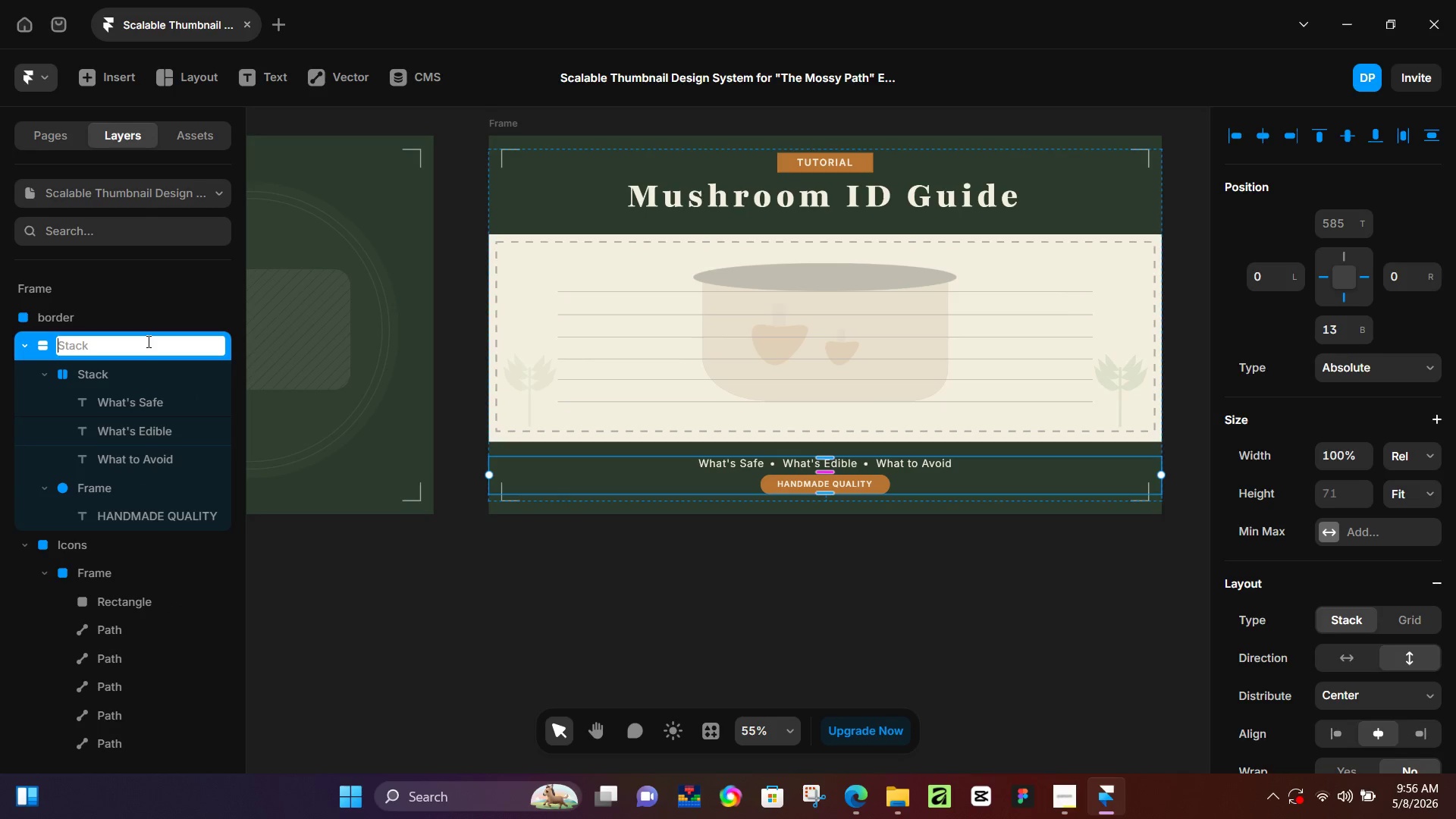 
type(Footer)
 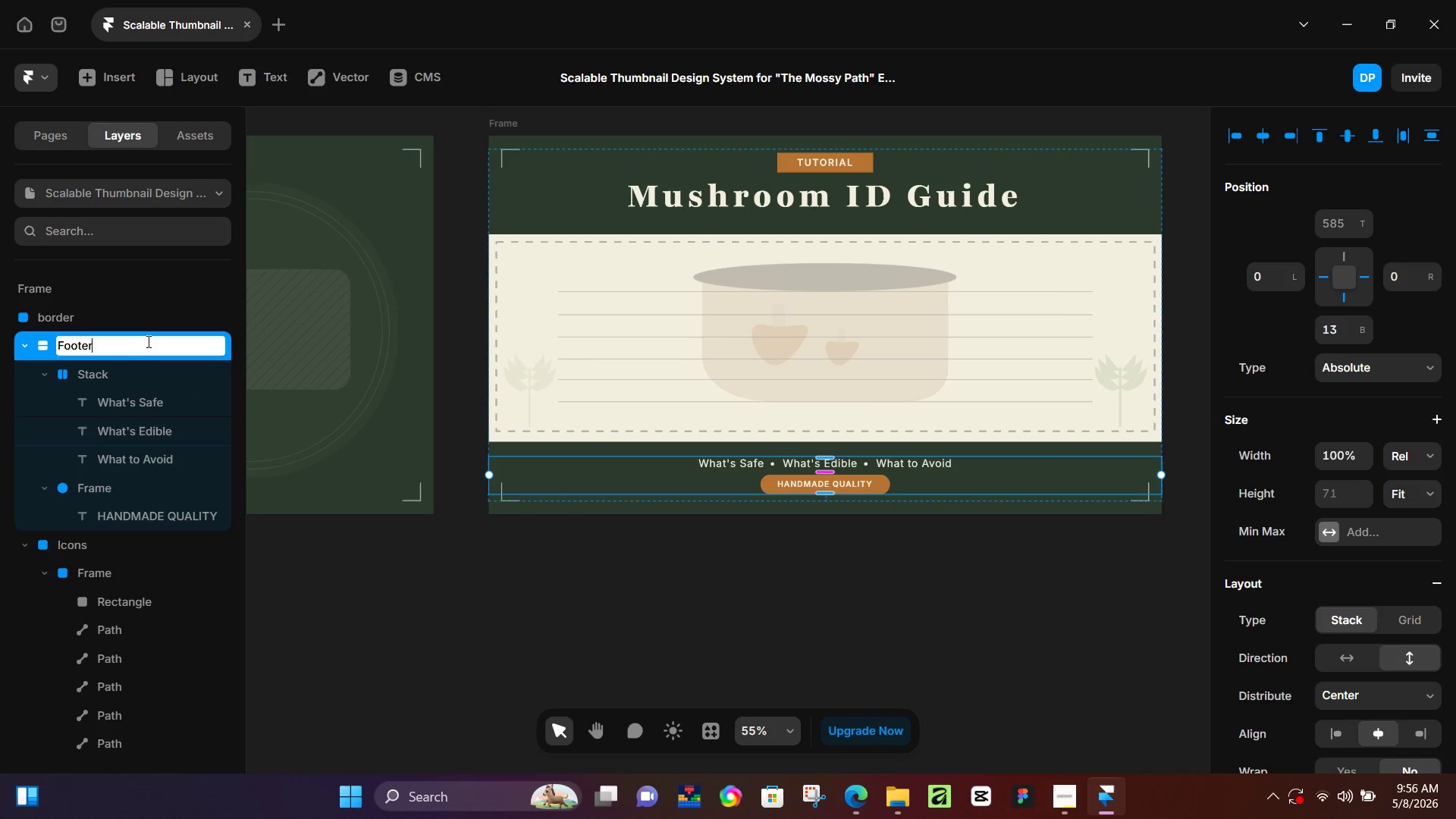 
key(Enter)
 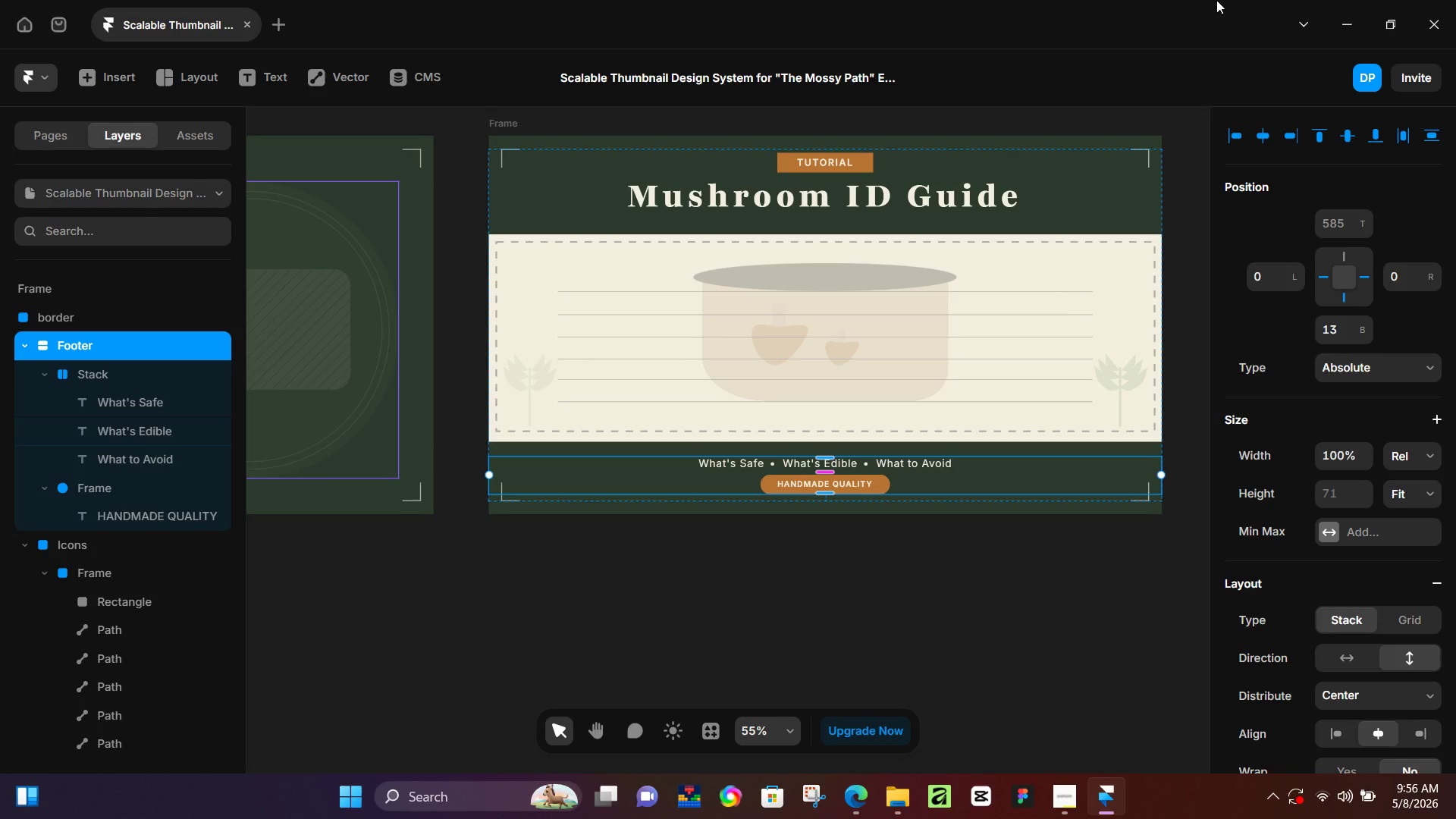 
wait(22.7)
 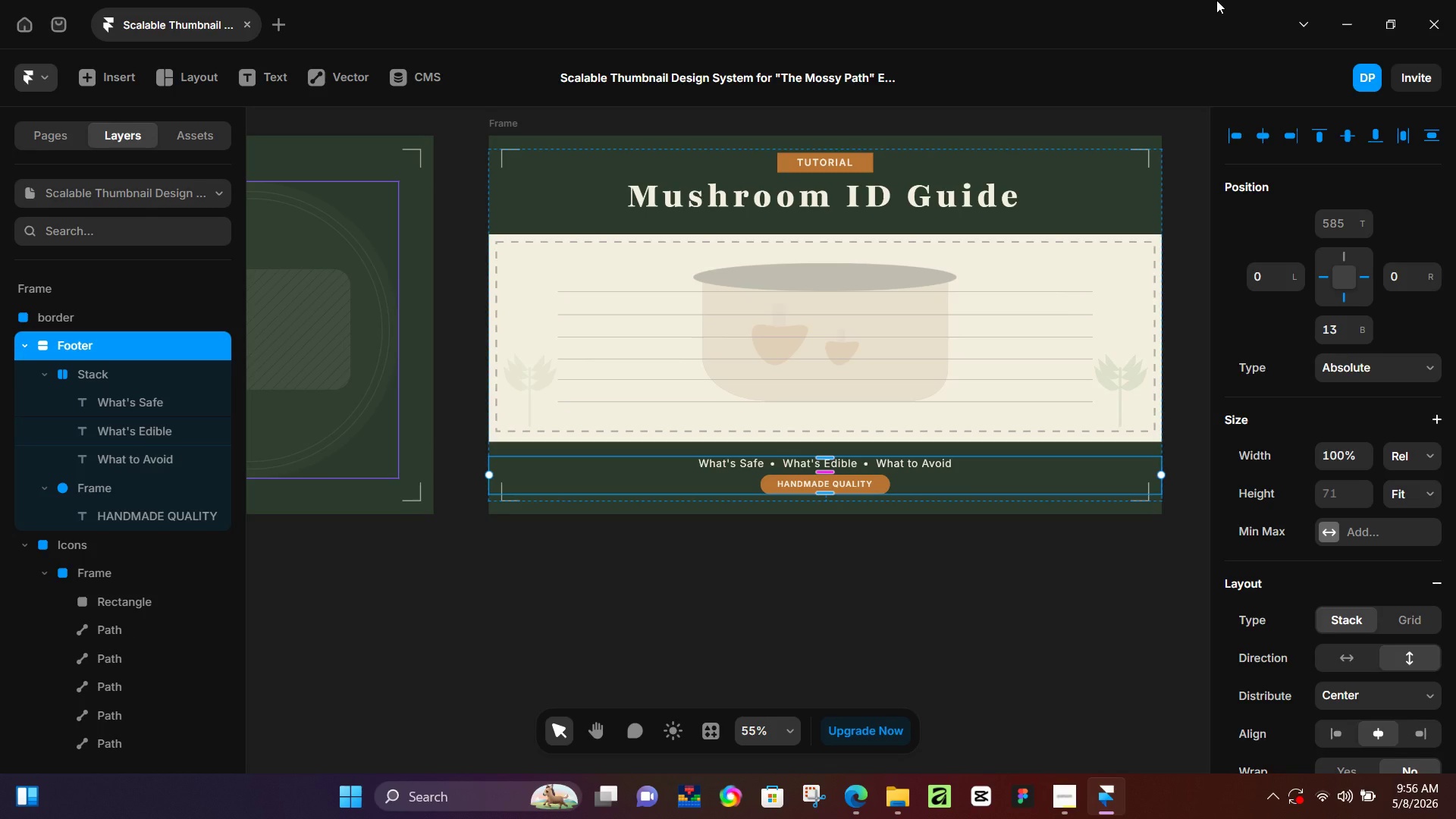 
key(ArrowUp)
 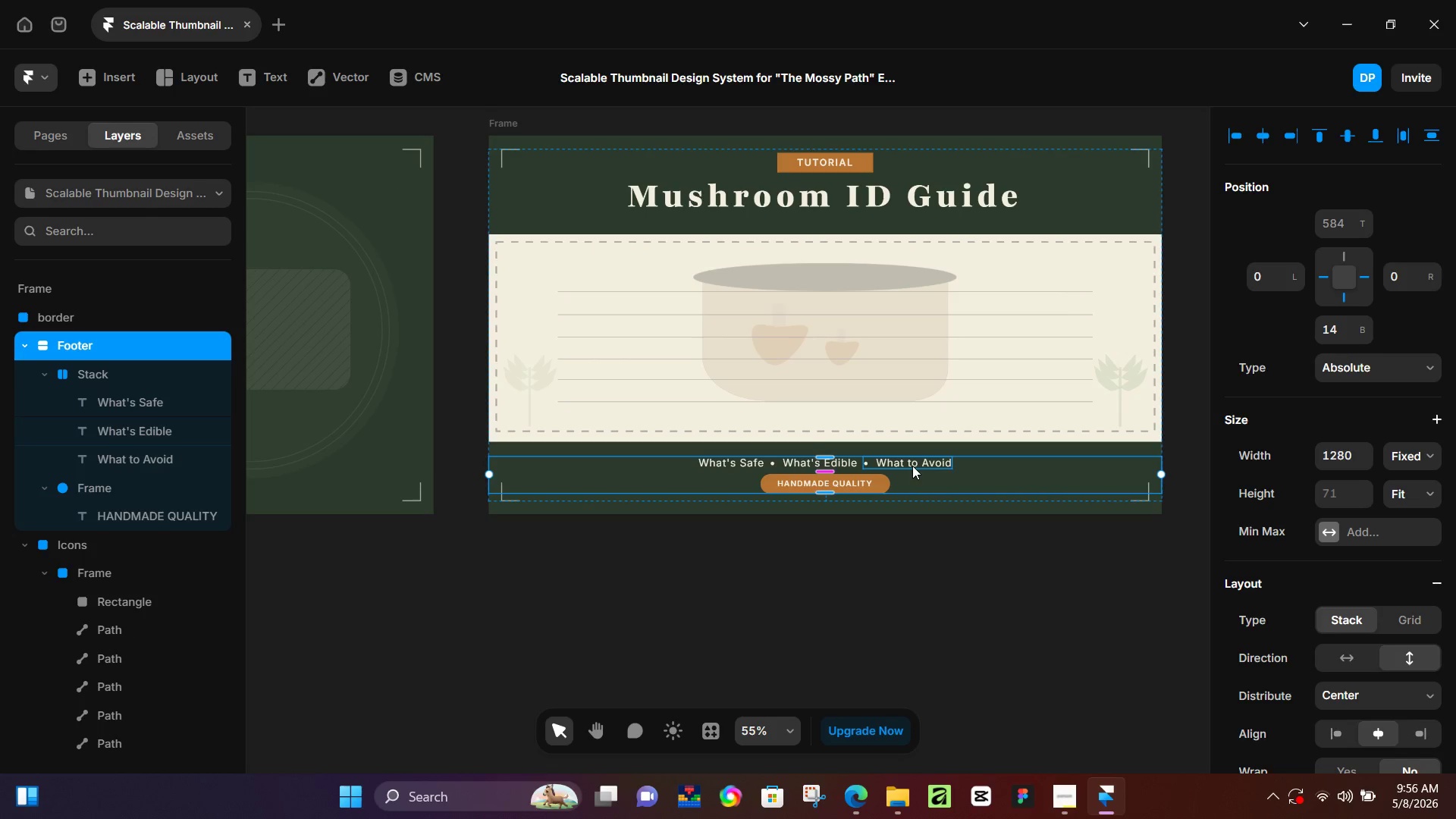 
key(ArrowUp)
 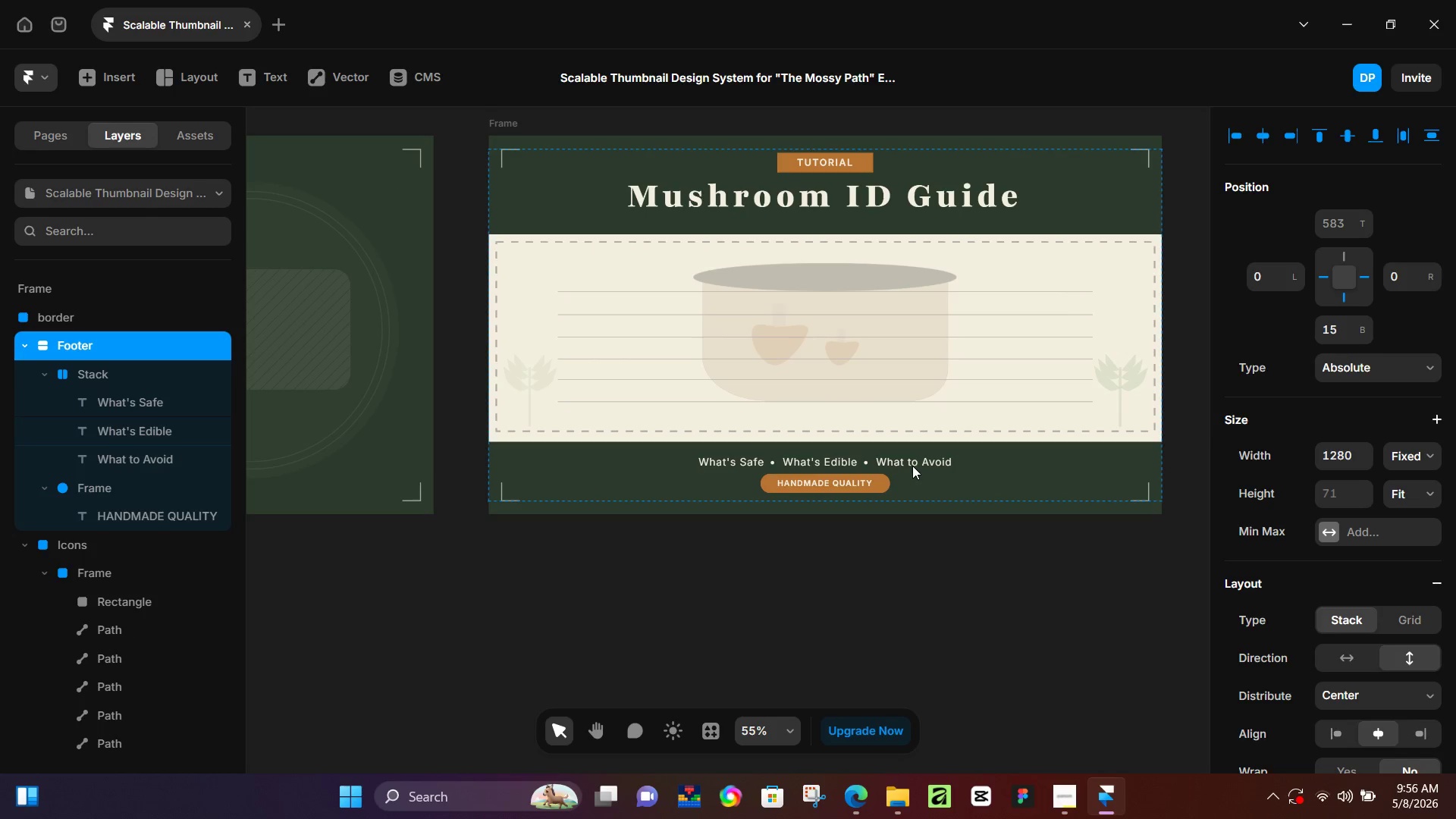 
key(ArrowUp)
 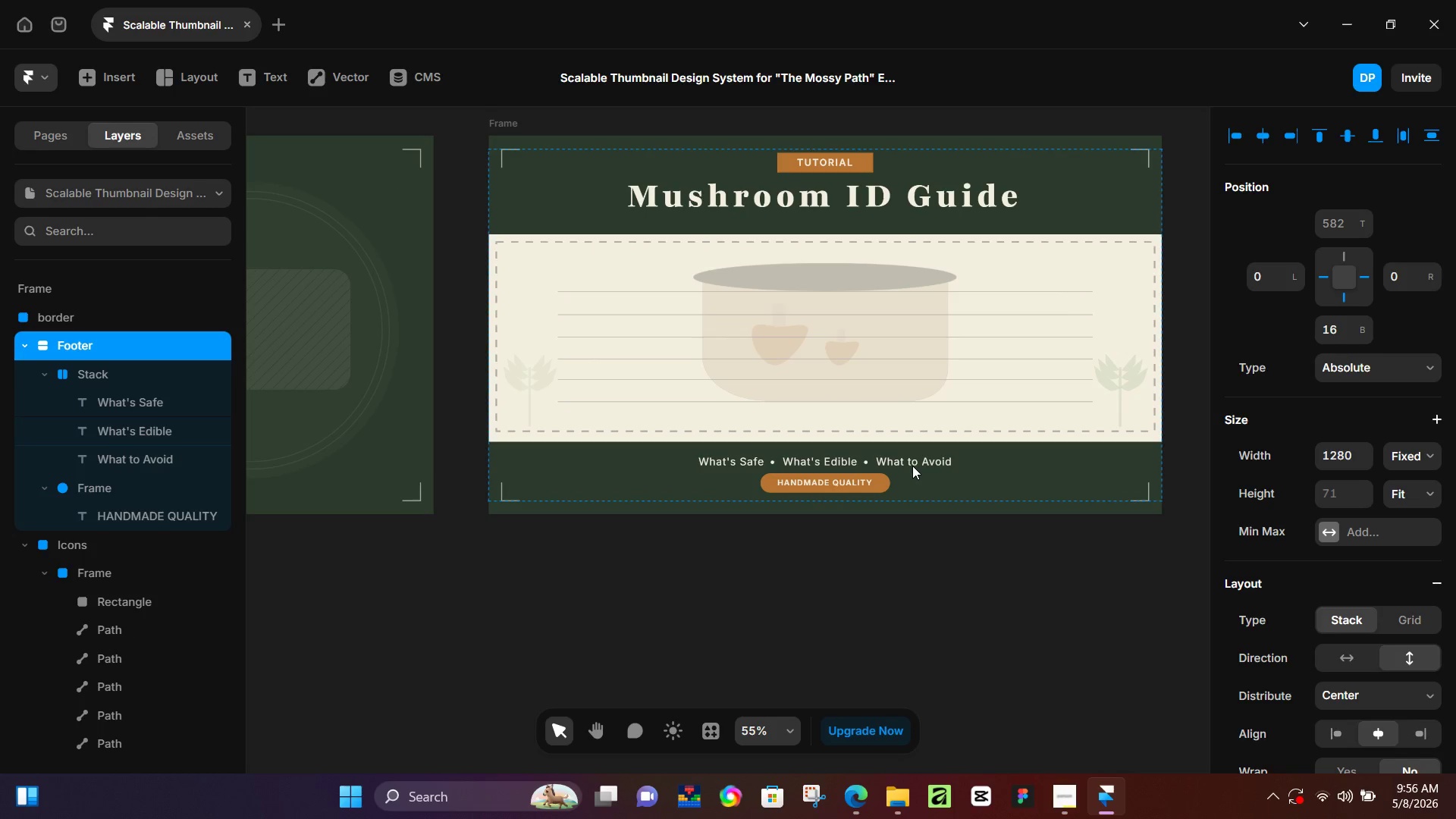 
key(ArrowUp)
 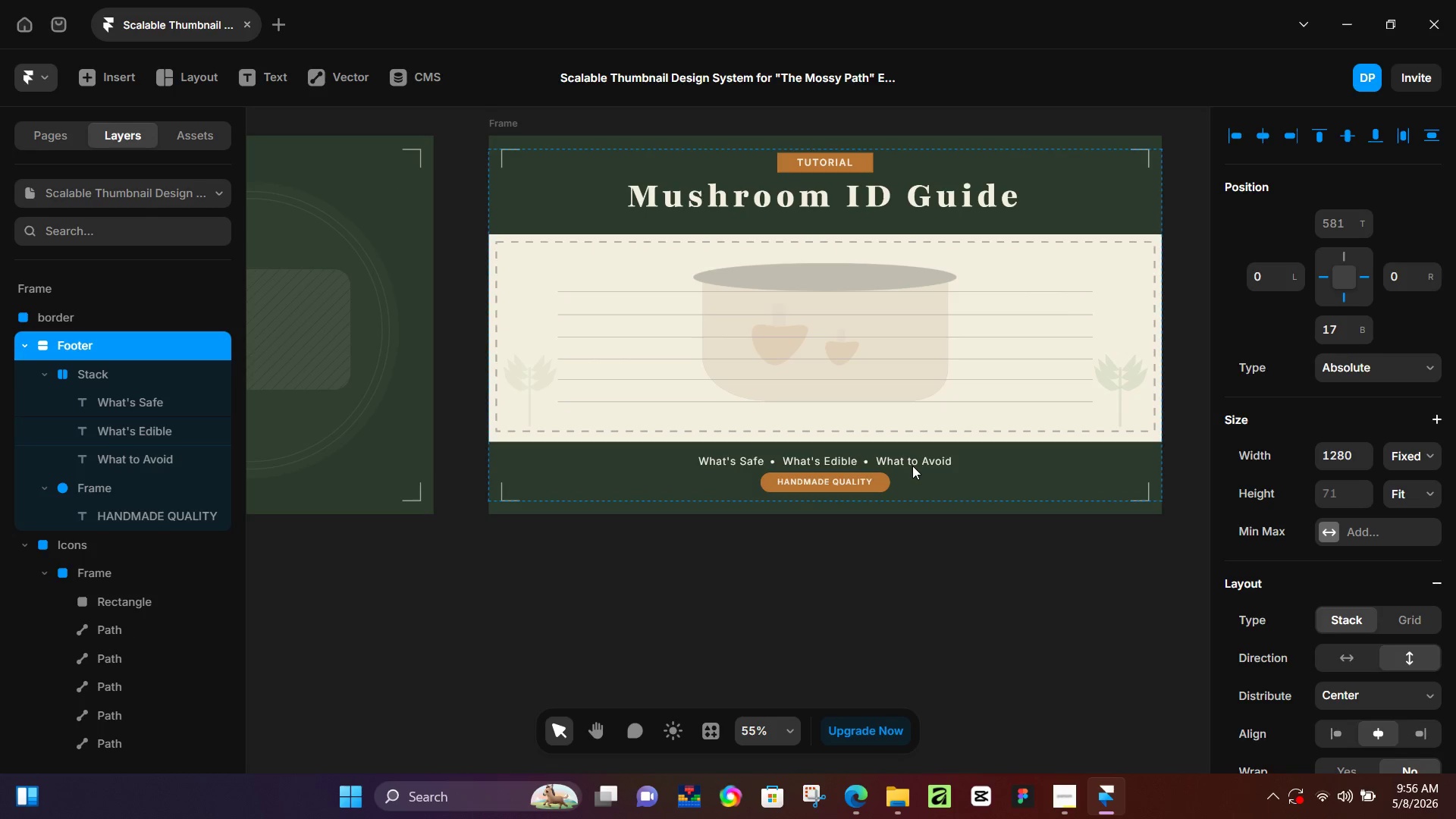 
key(ArrowUp)
 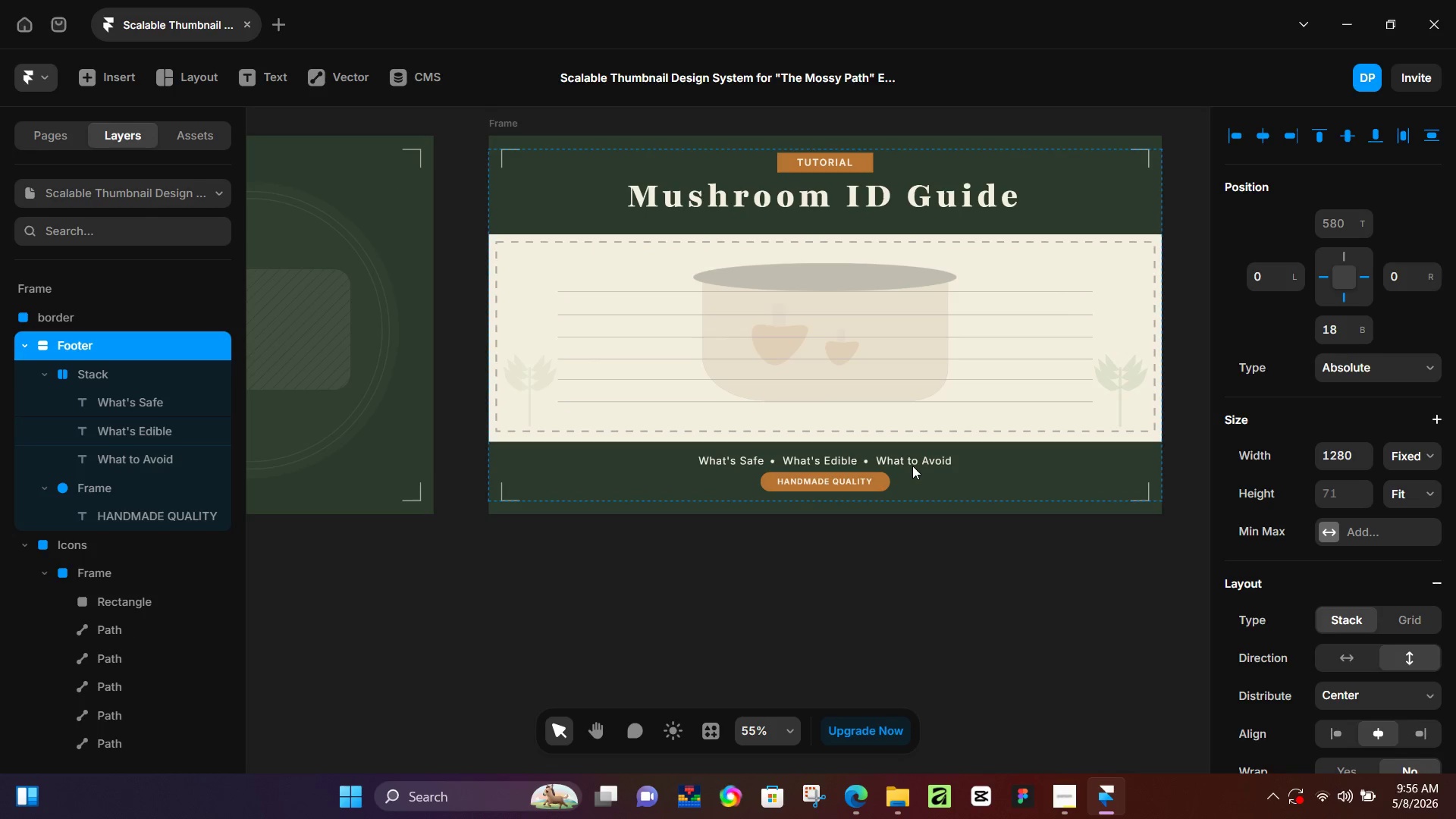 
key(ArrowUp)
 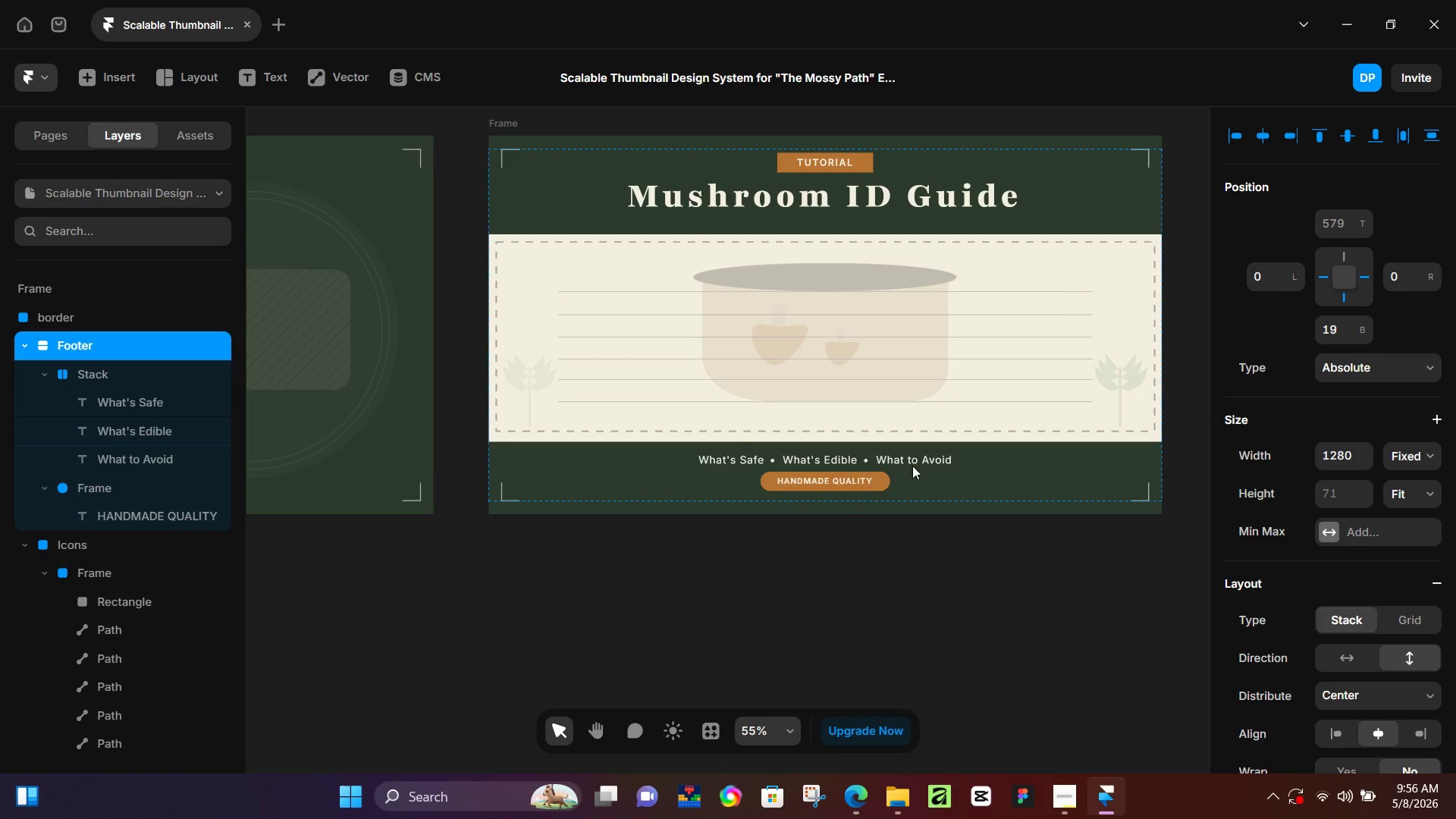 
key(ArrowUp)
 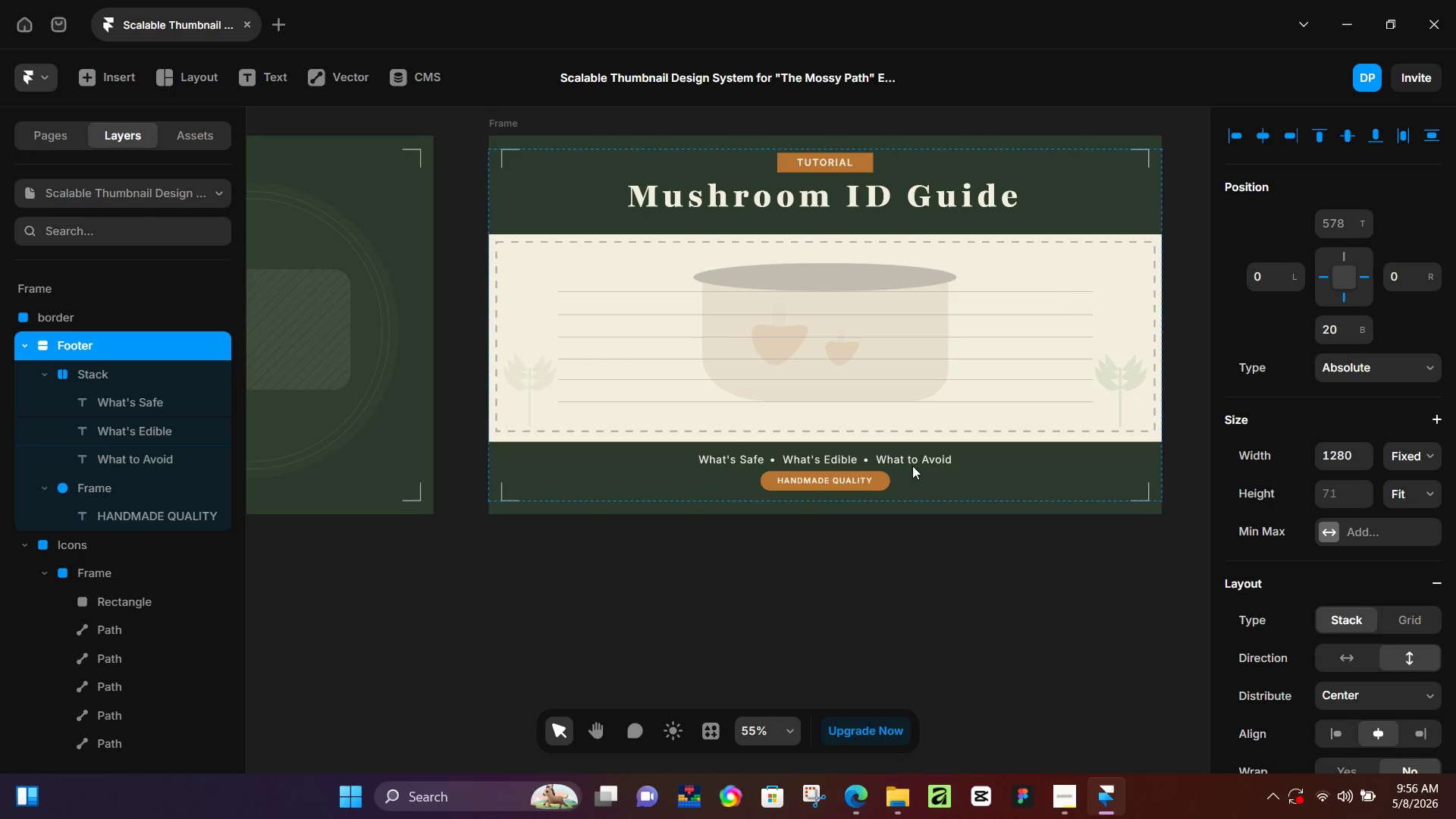 
key(ArrowUp)
 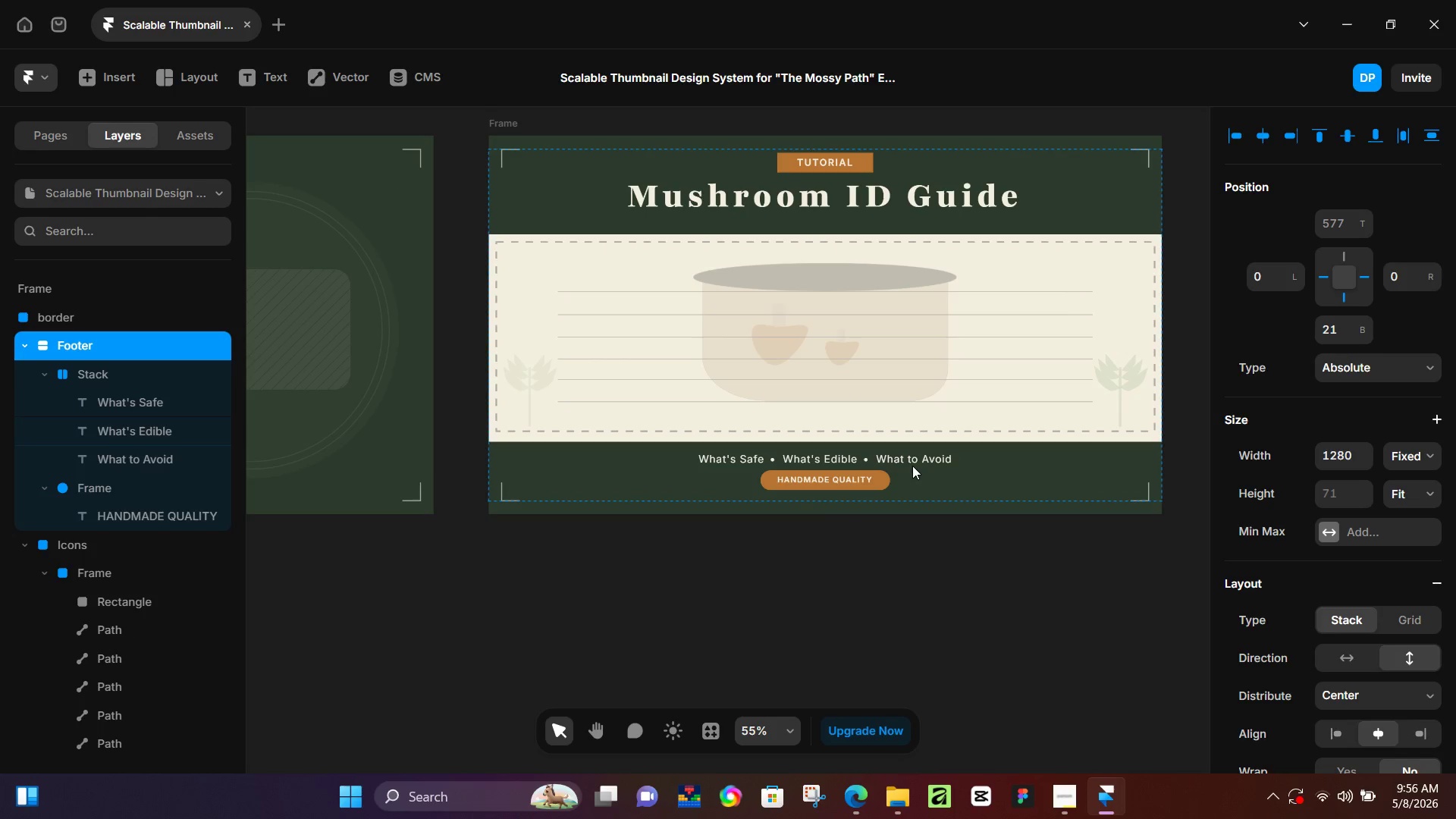 
key(ArrowUp)
 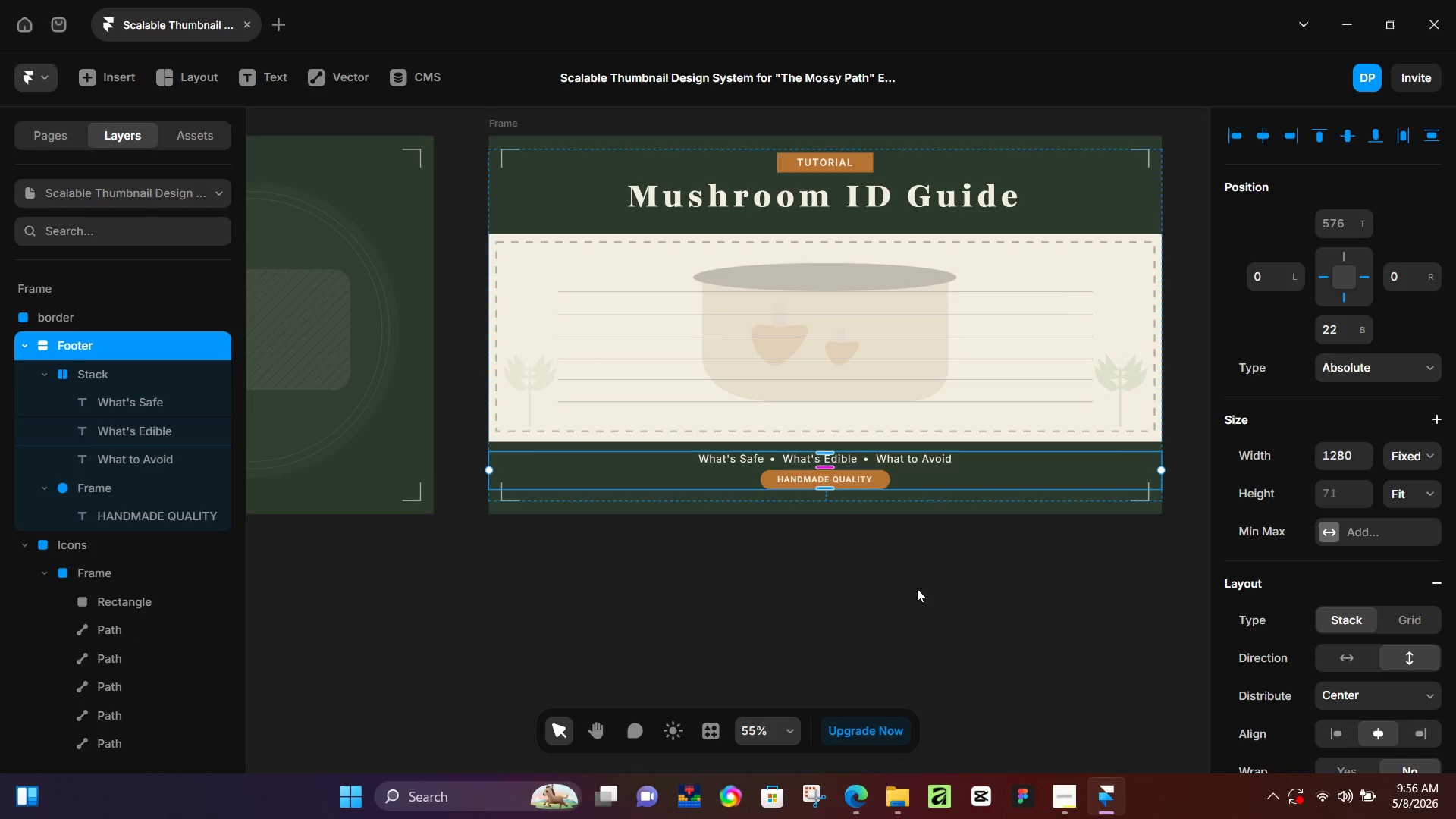 
left_click([917, 588])
 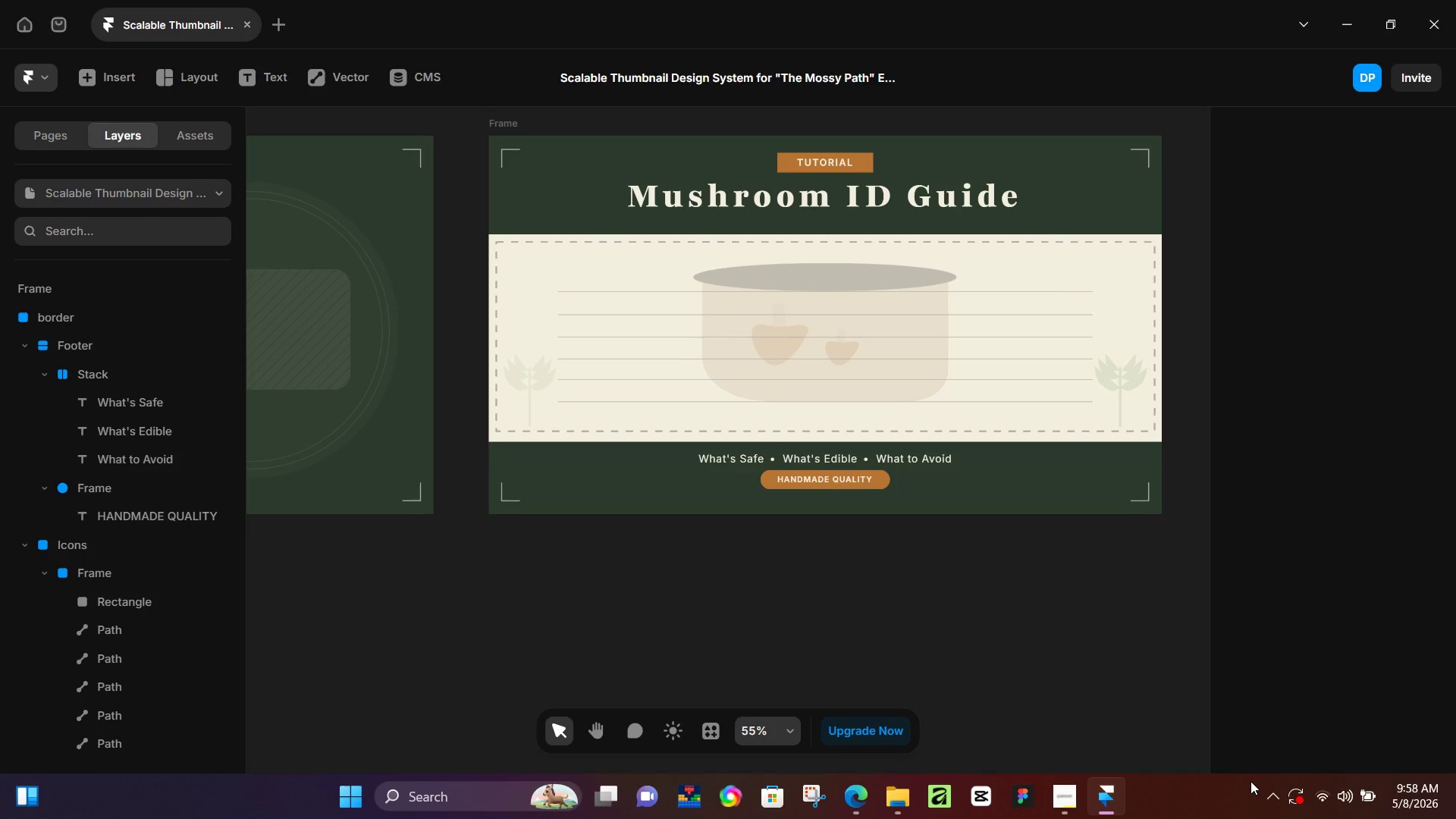 
wait(111.03)
 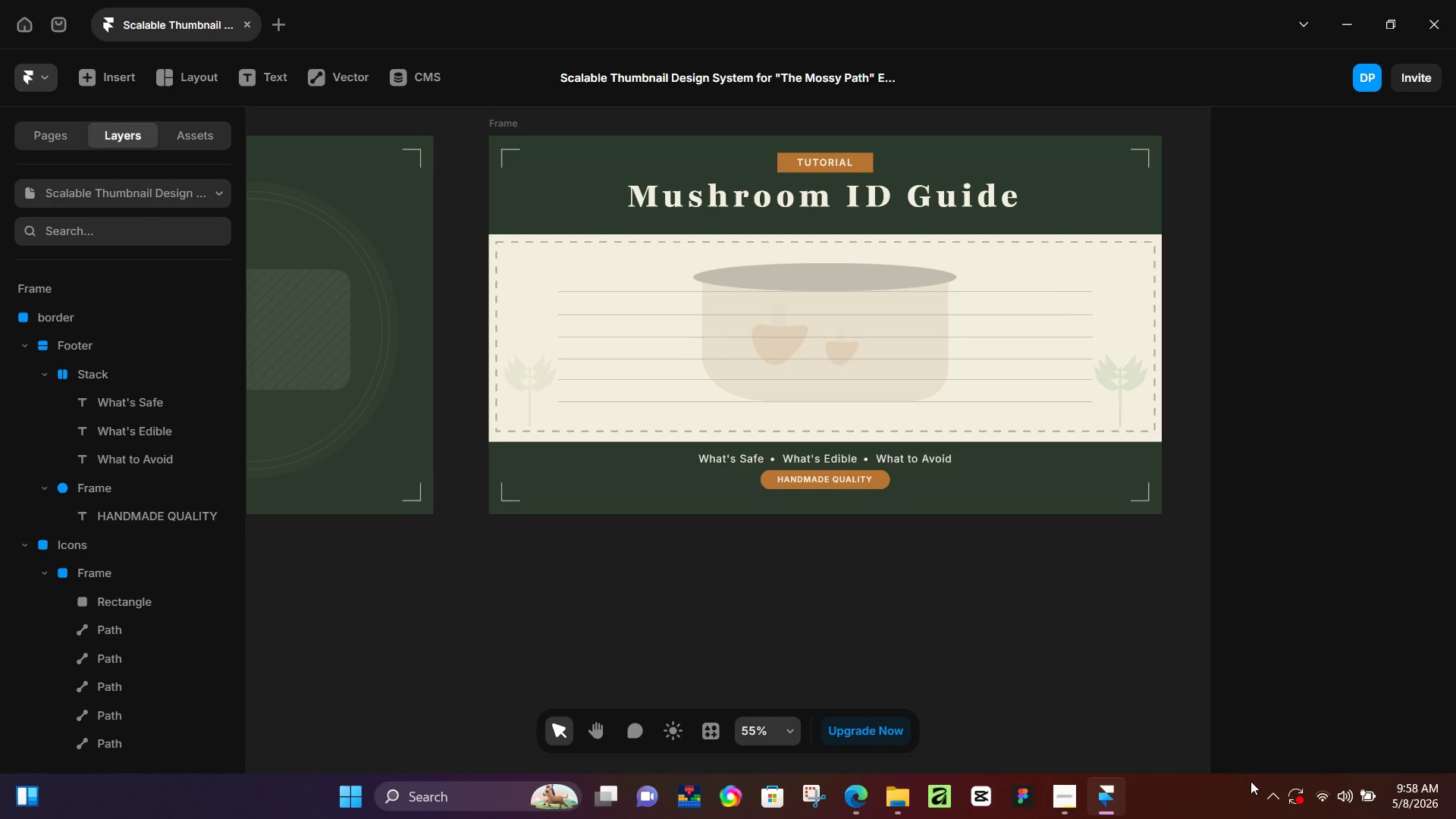 
left_click([1076, 791])